 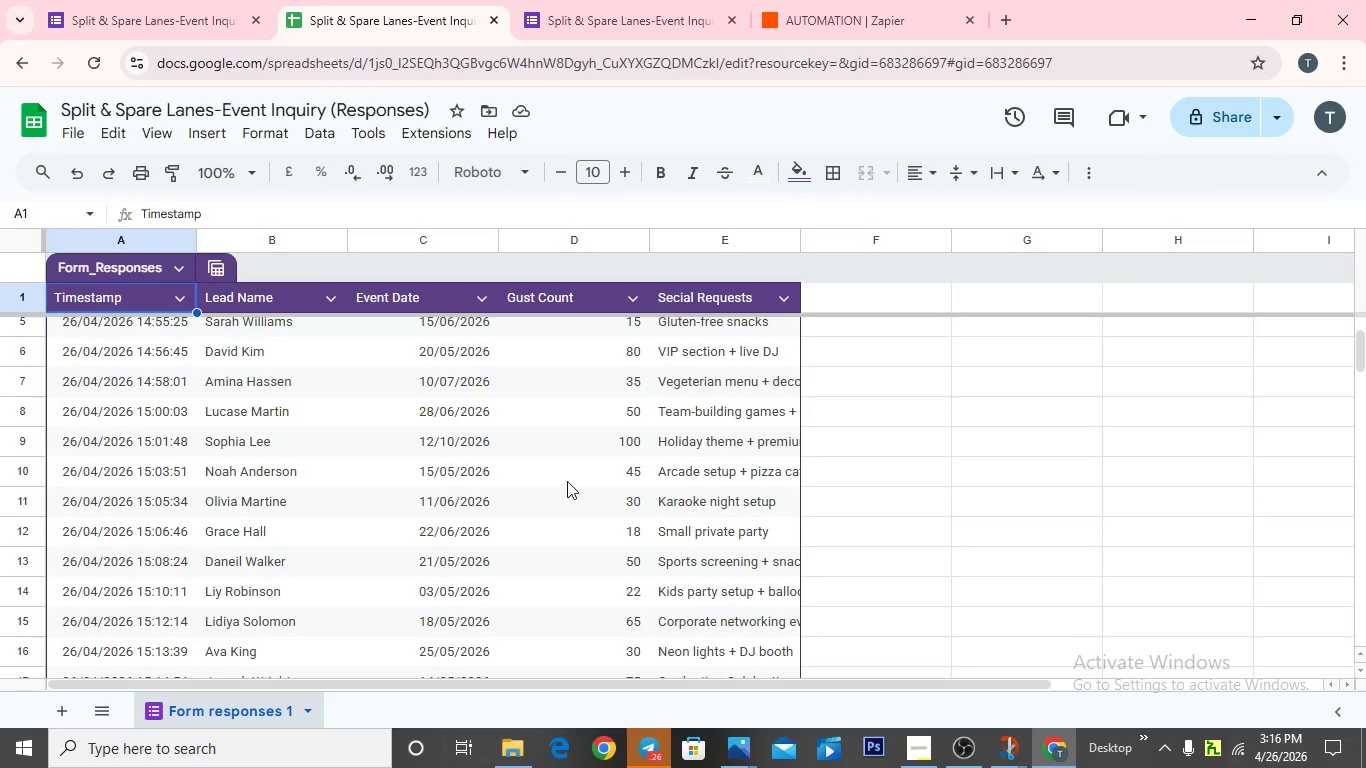 
left_click([673, 317])
 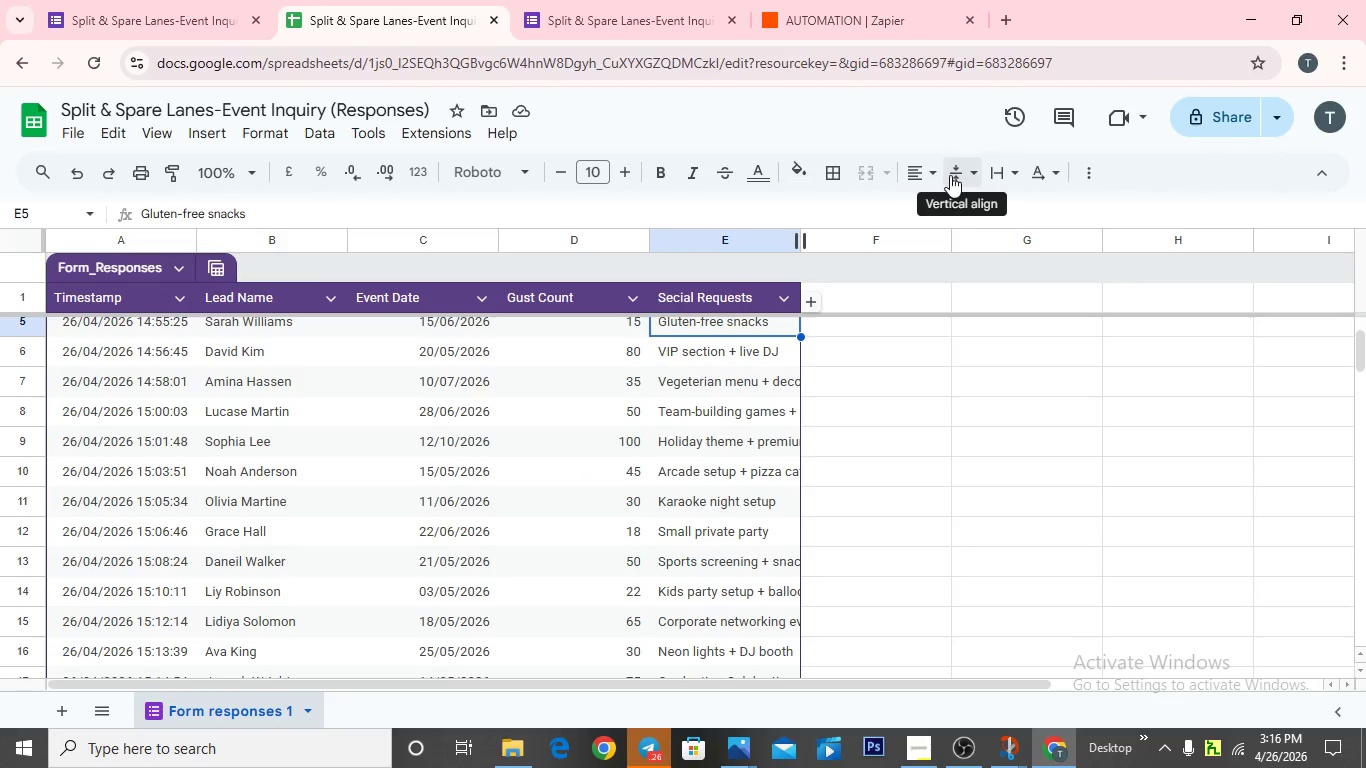 
left_click([973, 171])
 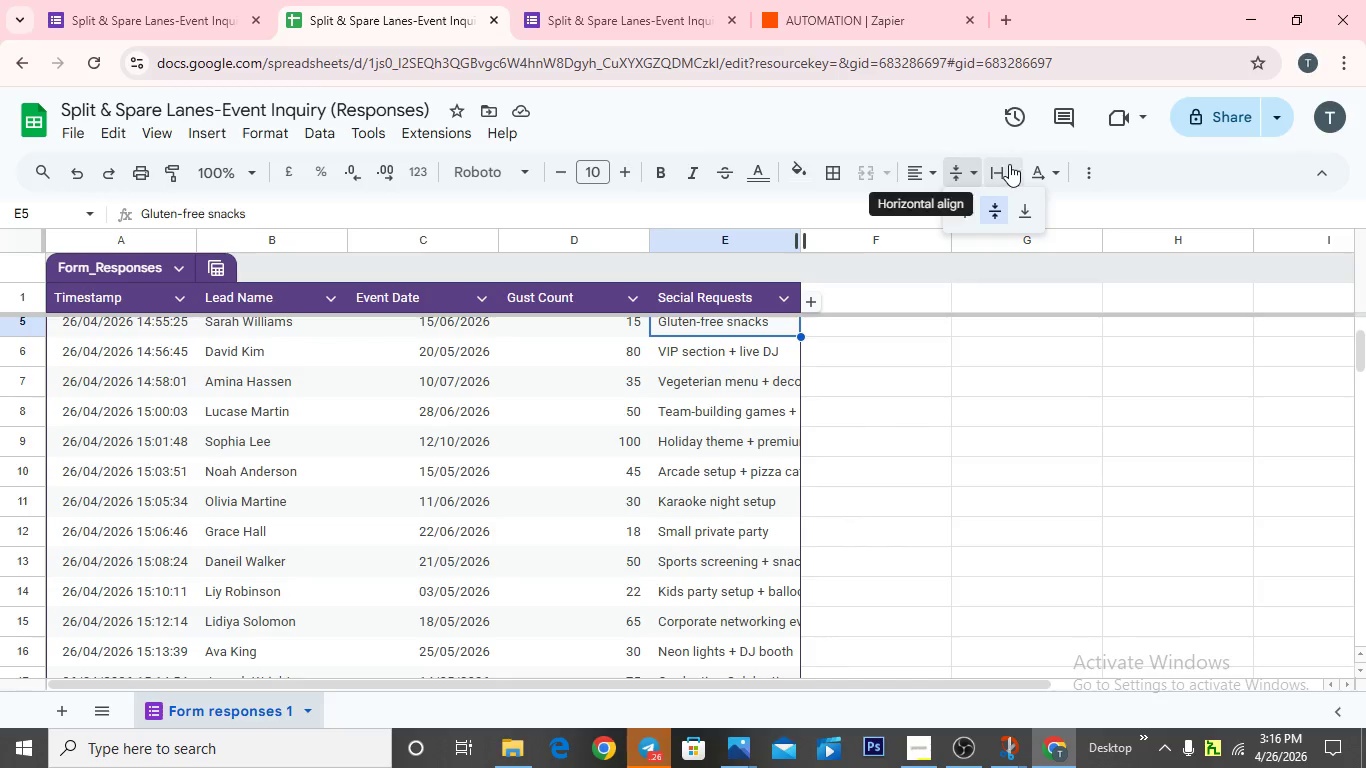 
left_click([1012, 166])
 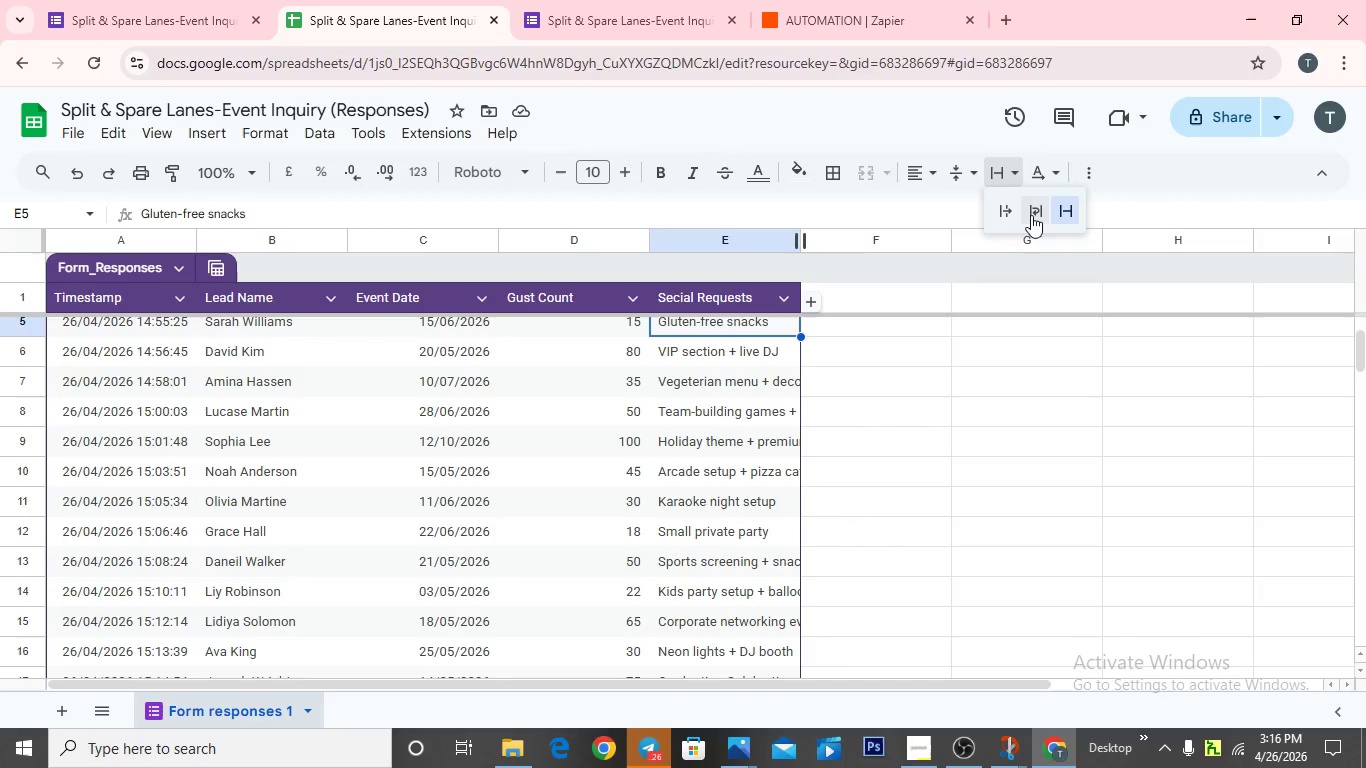 
left_click([1032, 215])
 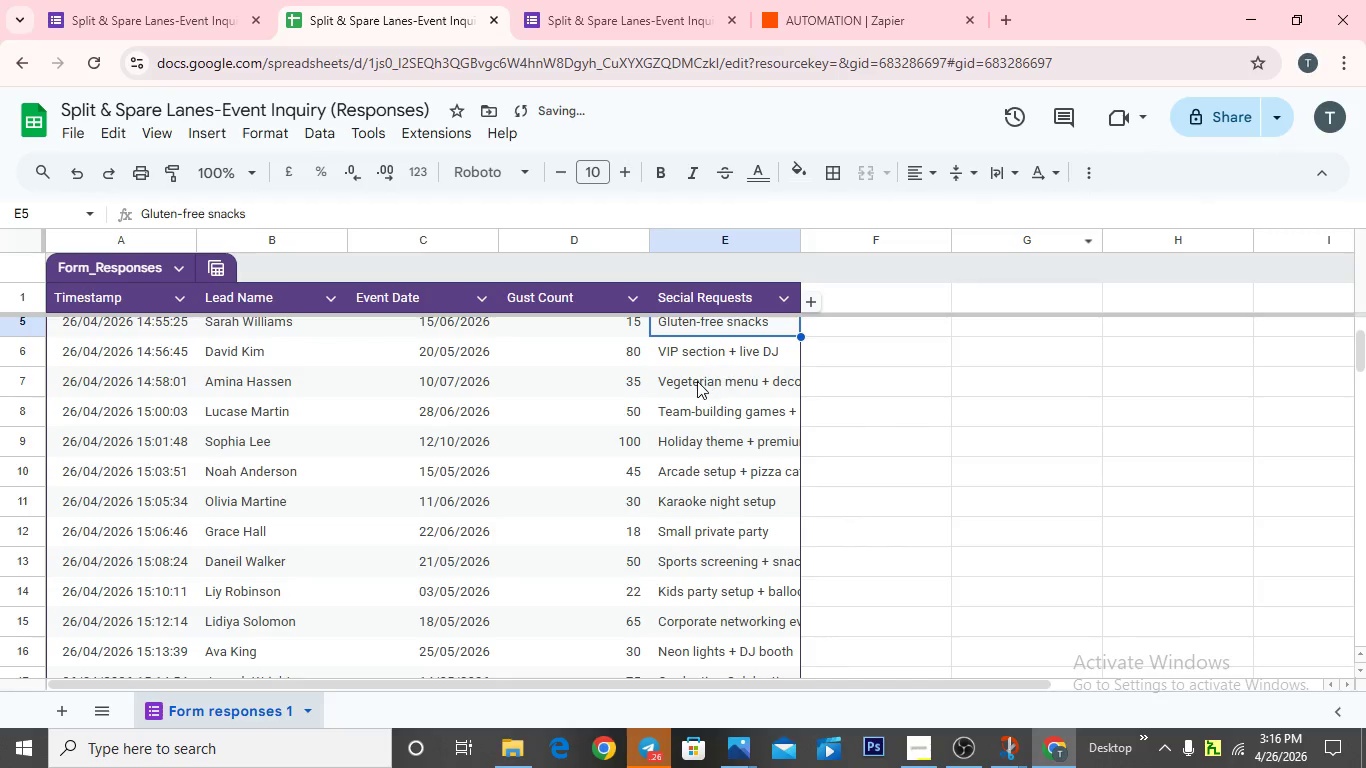 
scroll: coordinate [712, 361], scroll_direction: up, amount: 7.0
 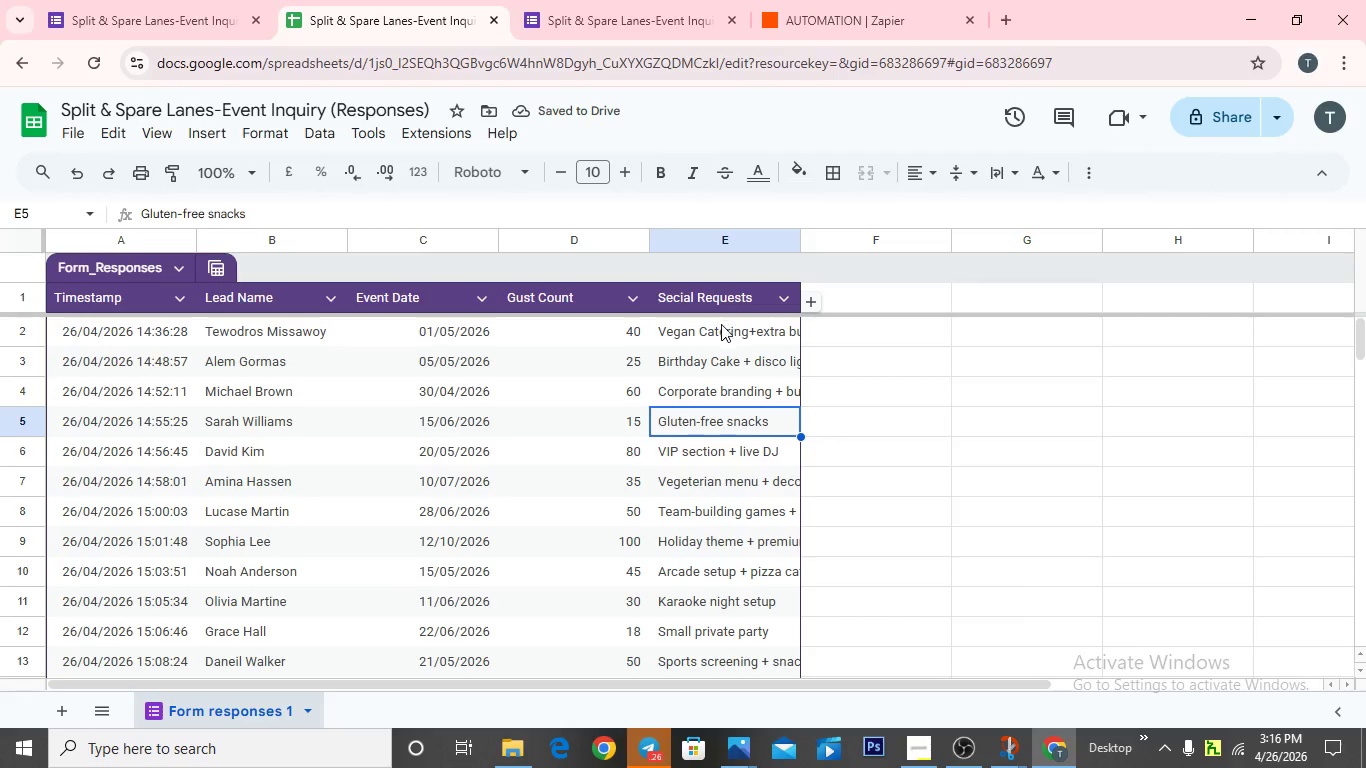 
left_click([722, 328])
 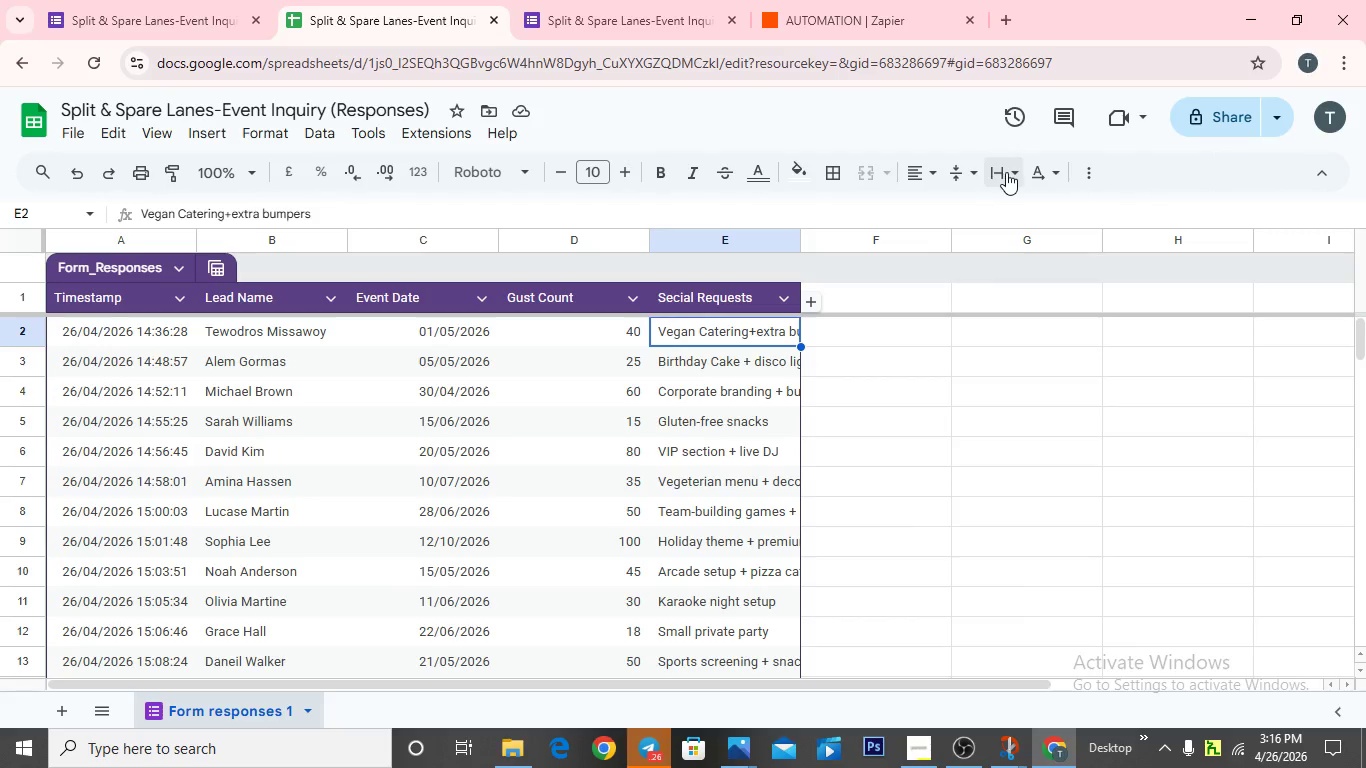 
left_click([1016, 172])
 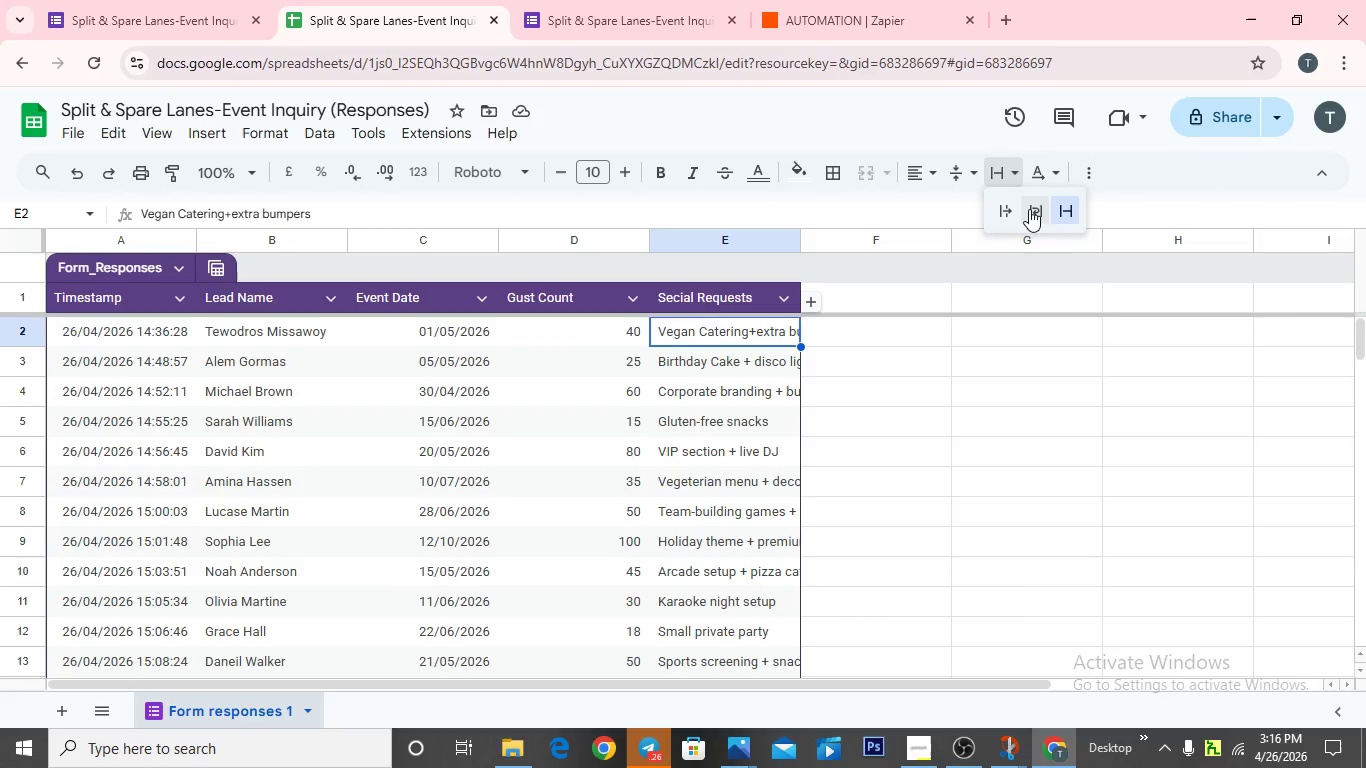 
left_click([1031, 209])
 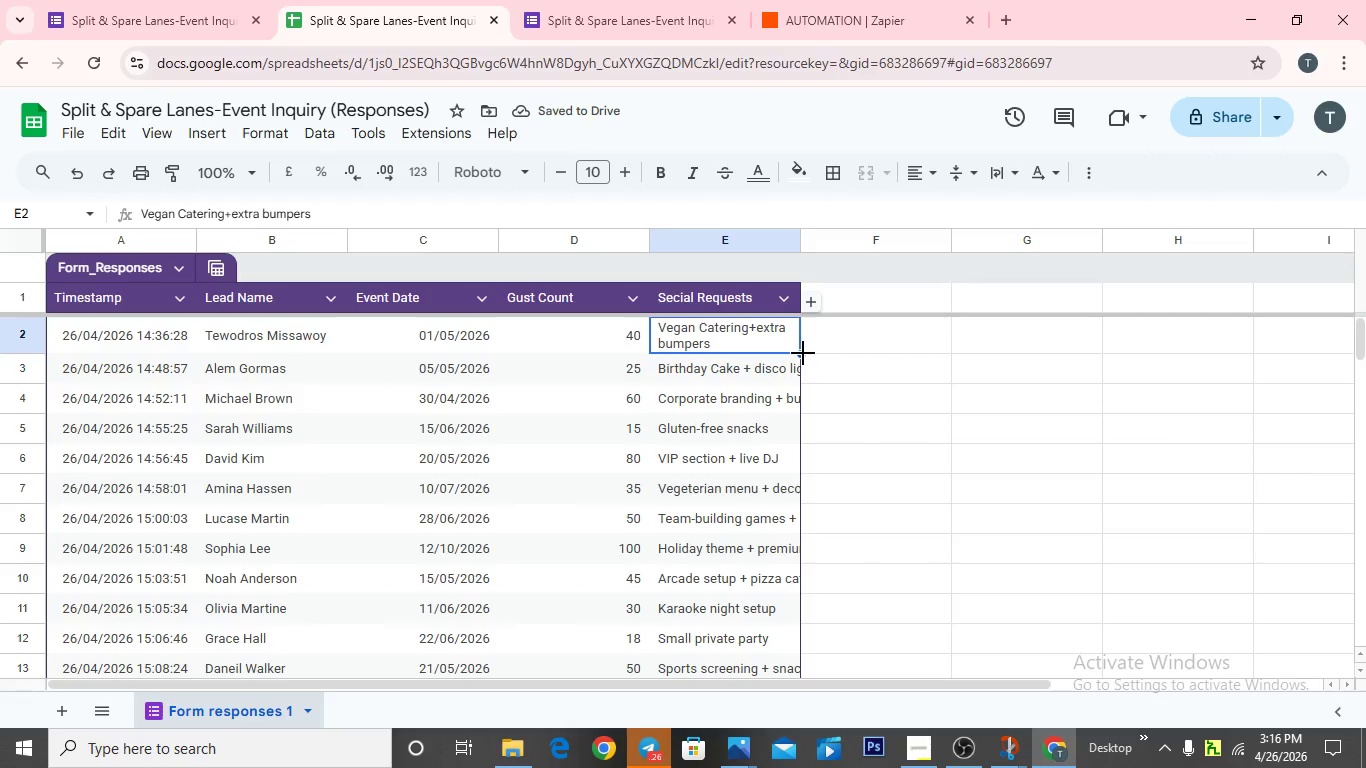 
left_click([804, 353])
 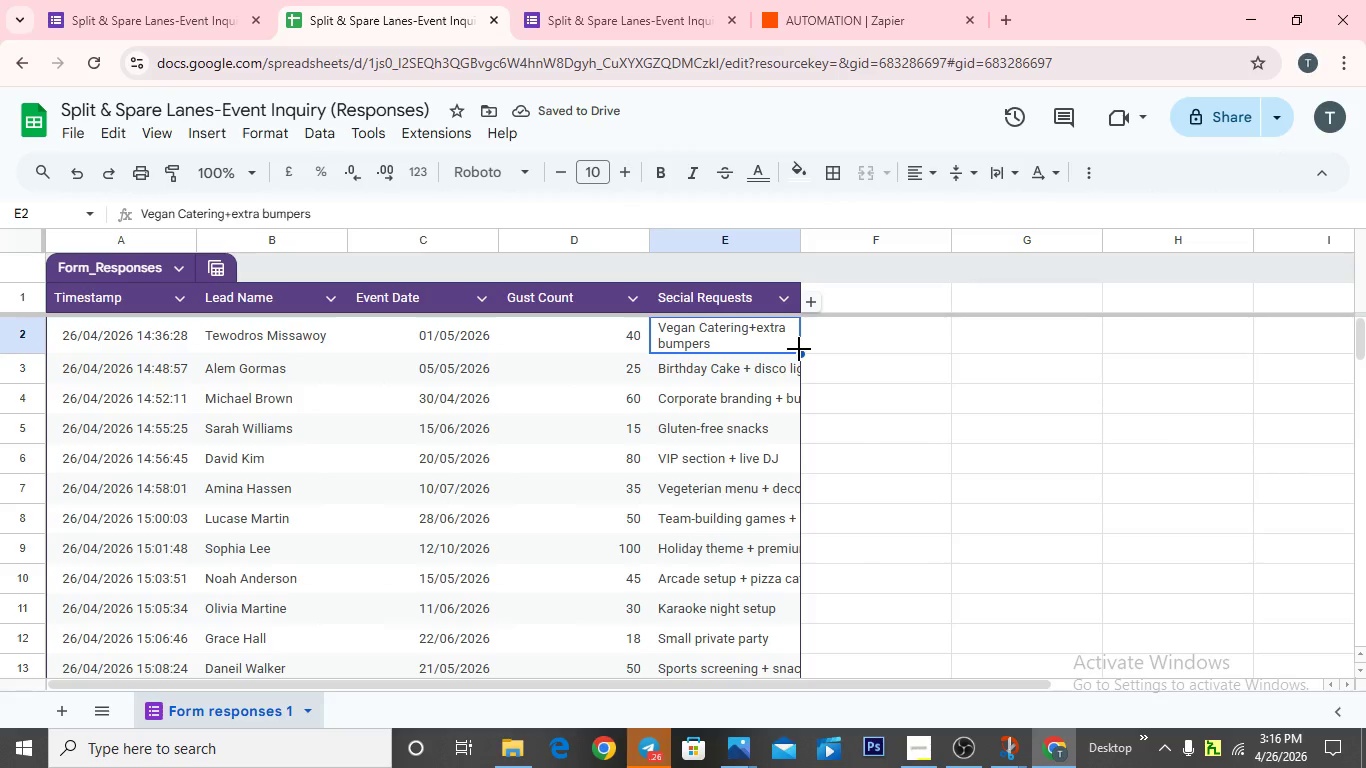 
left_click_drag(start_coordinate=[799, 349], to_coordinate=[800, 368])
 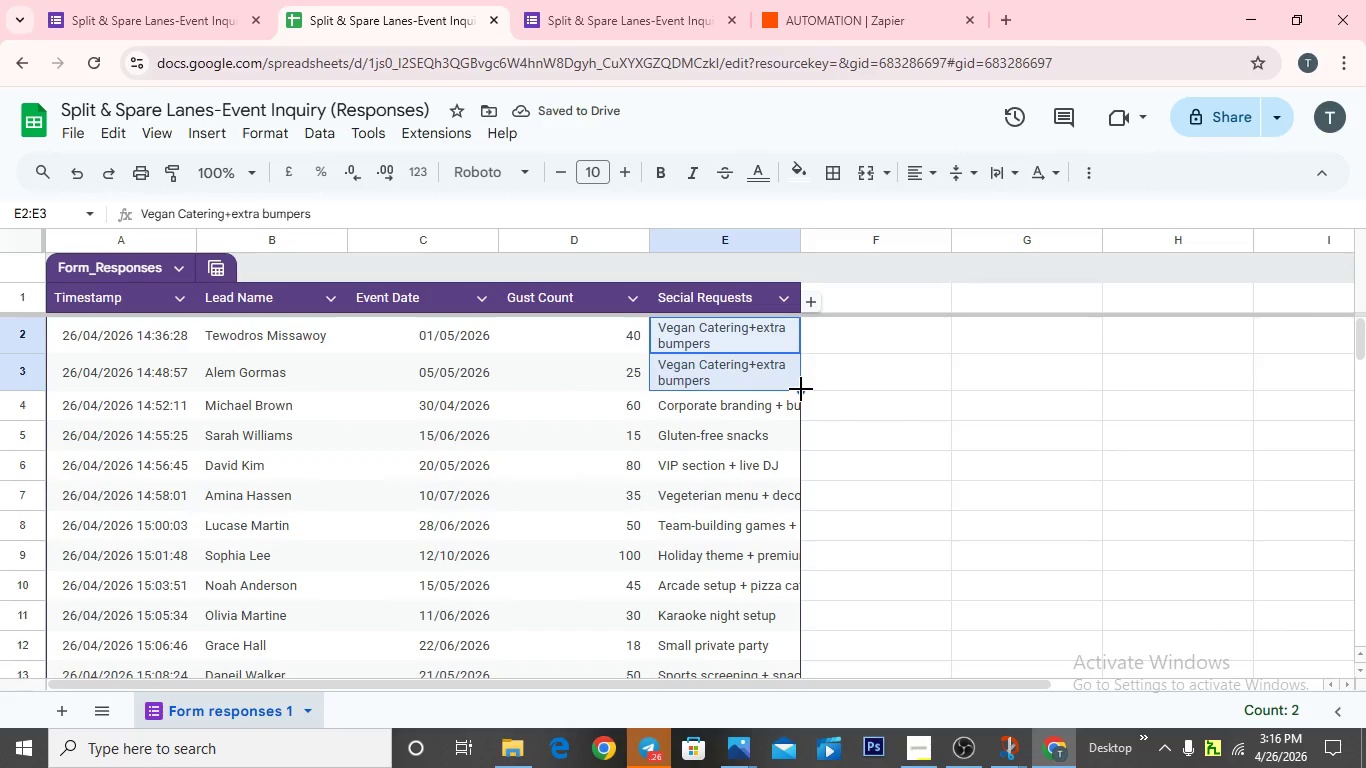 
left_click_drag(start_coordinate=[803, 392], to_coordinate=[778, 375])
 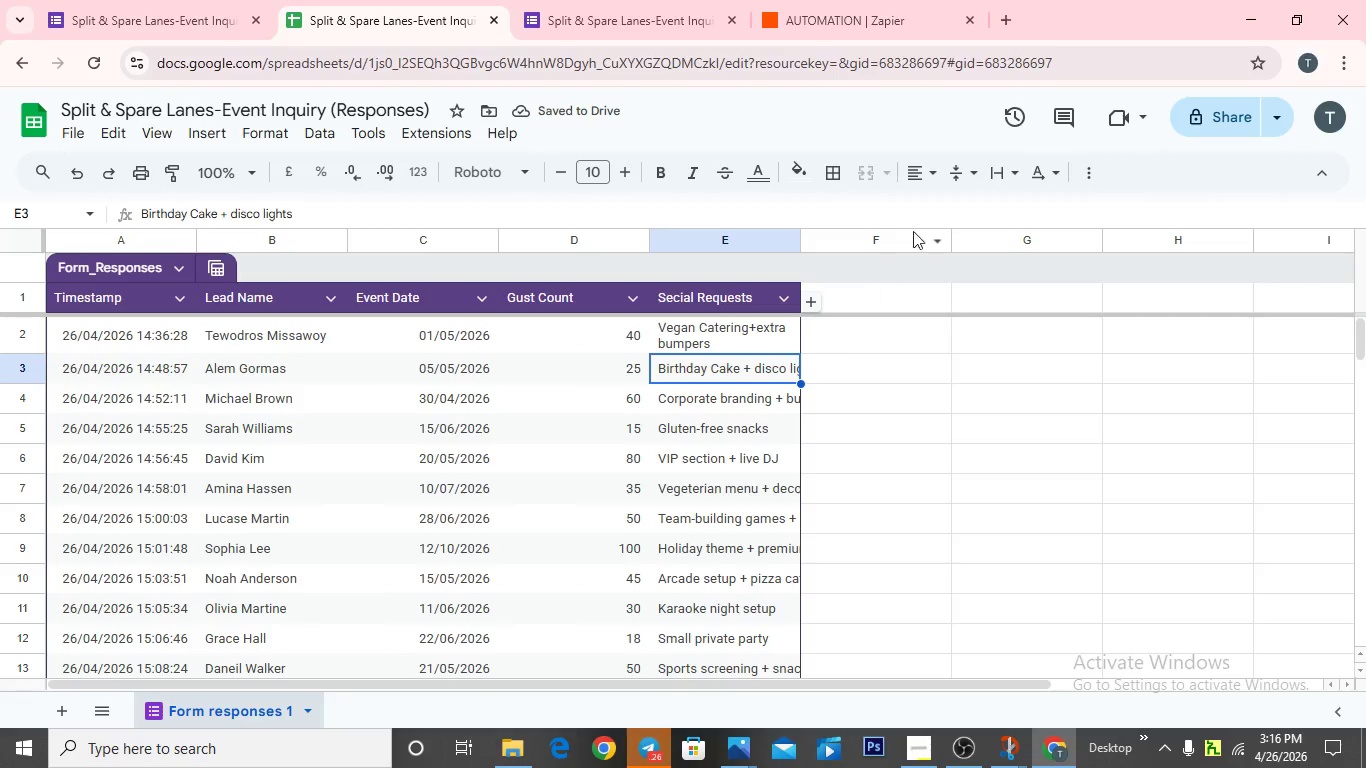 
key(Control+Z)
 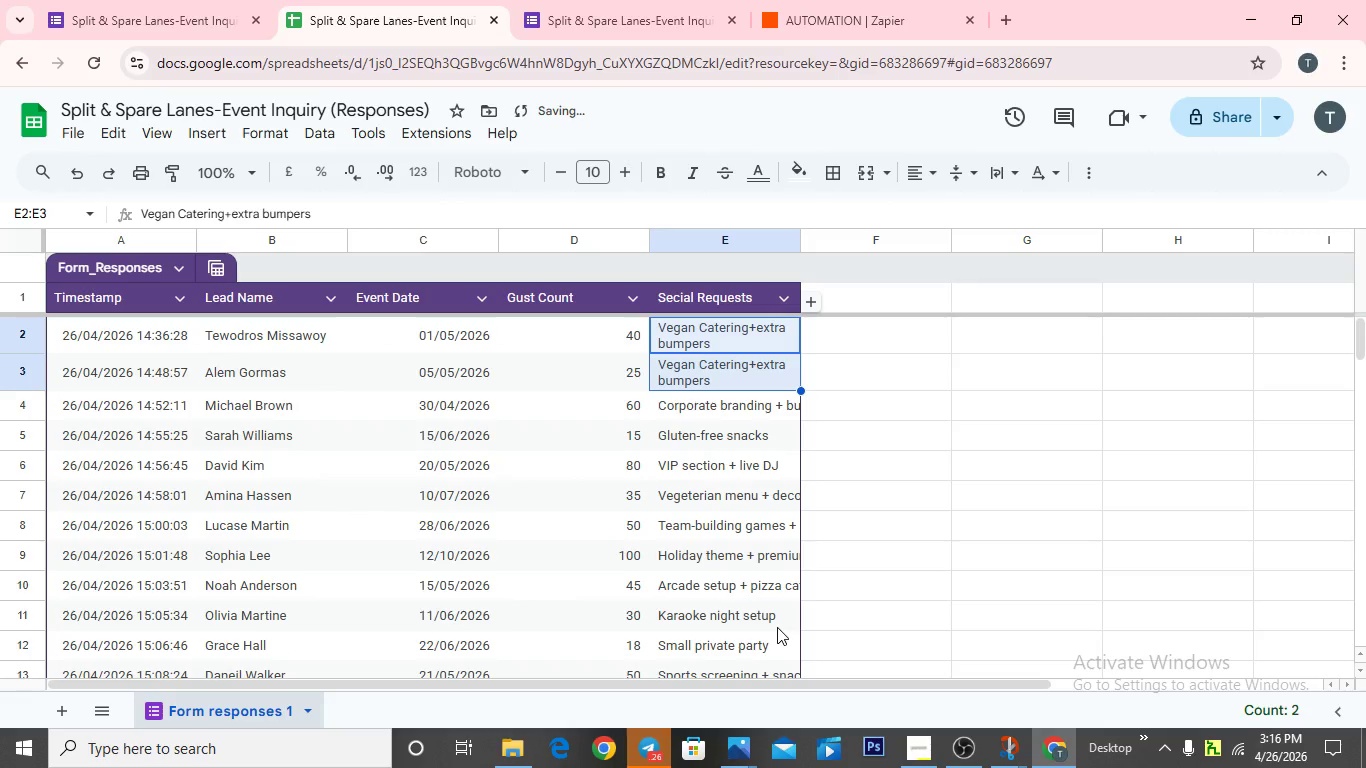 
key(Control+Z)
 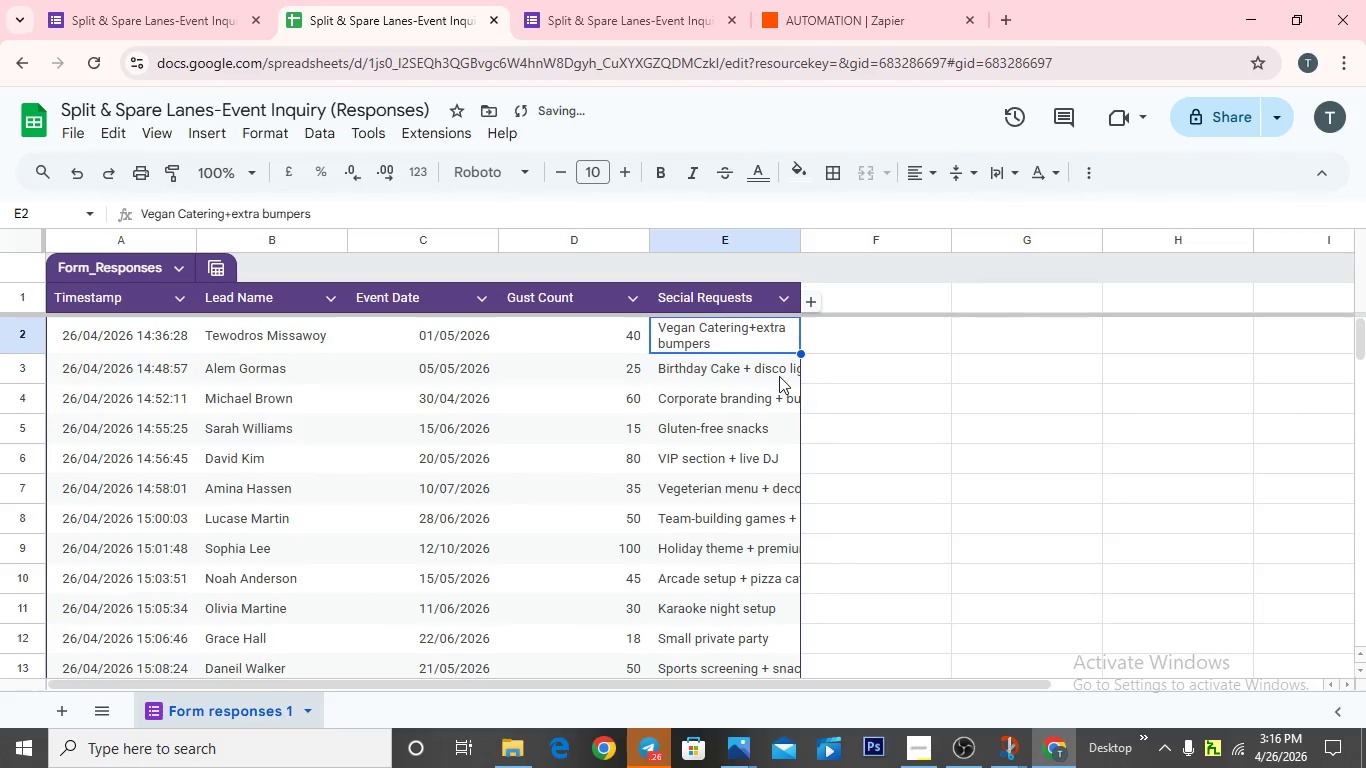 
left_click([778, 375])
 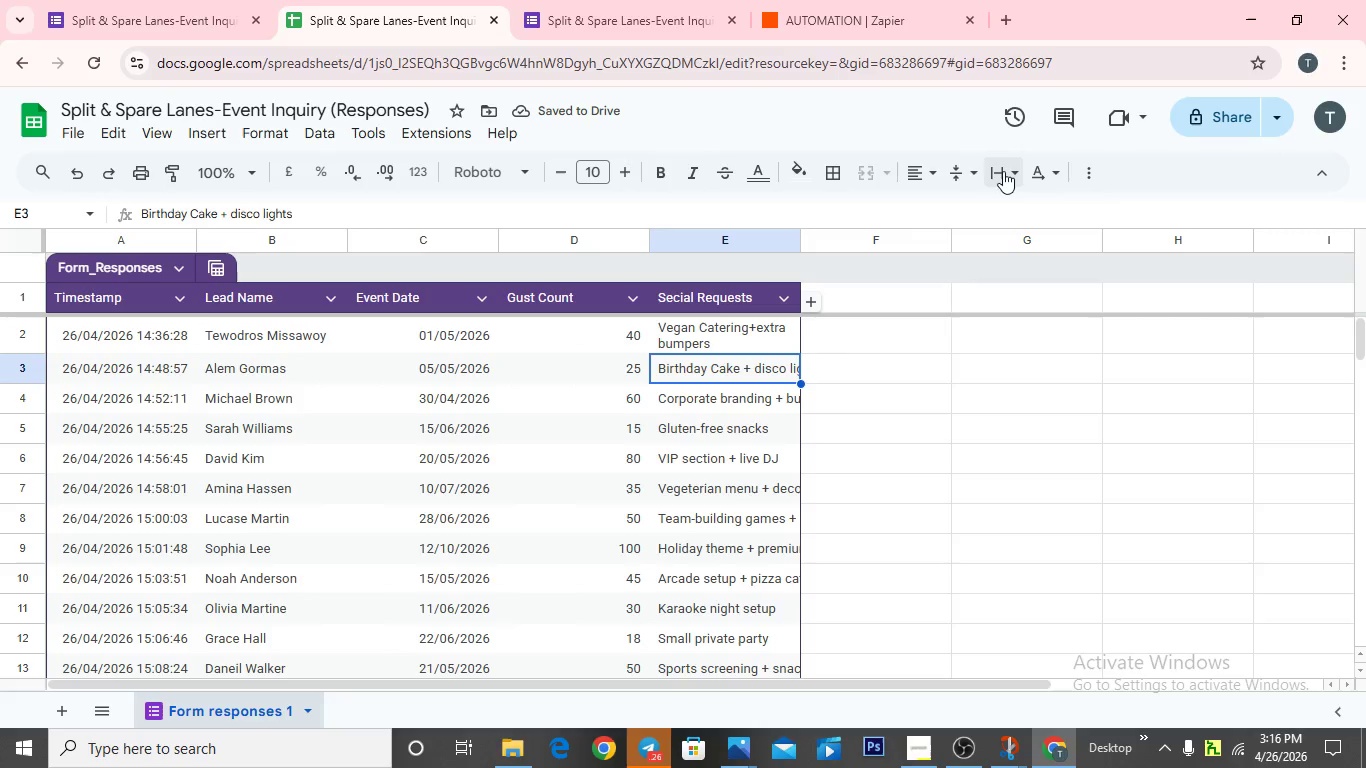 
left_click([1017, 171])
 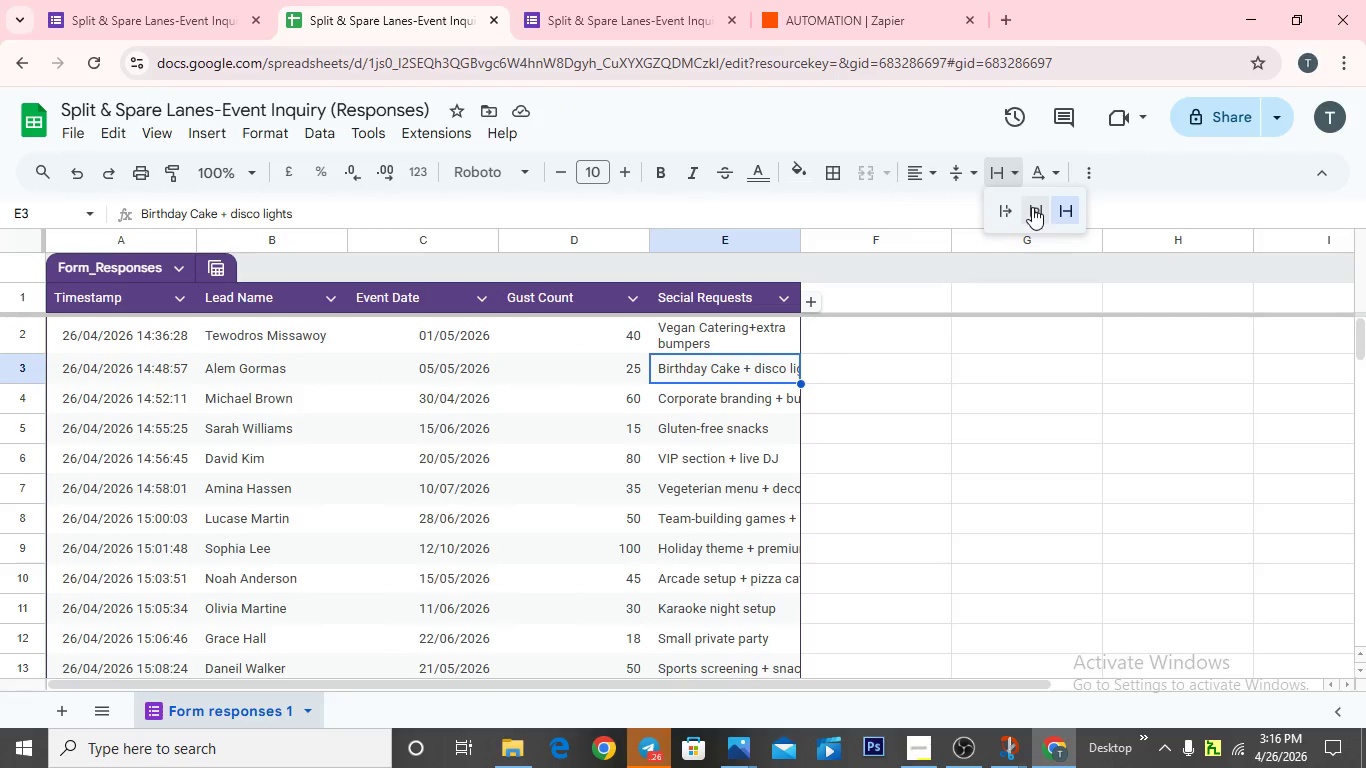 
left_click([1033, 207])
 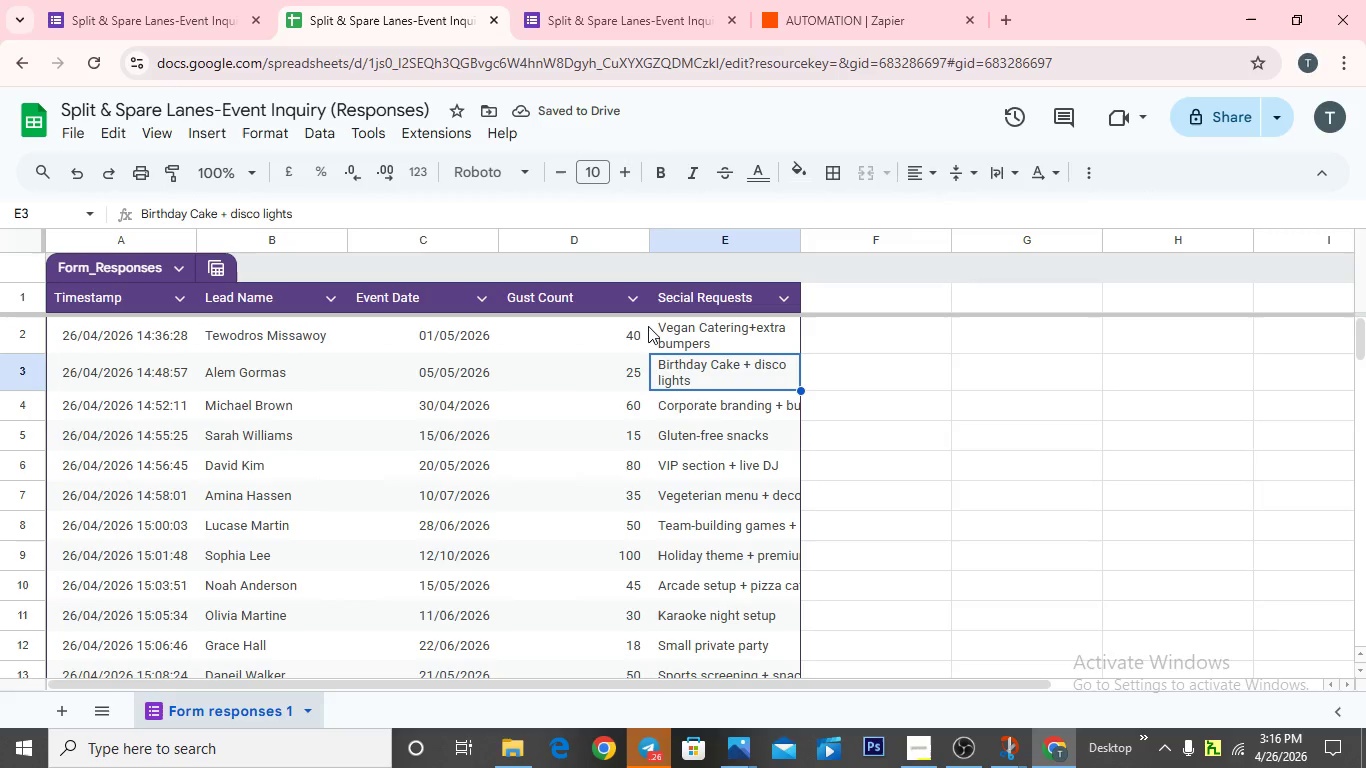 
left_click_drag(start_coordinate=[692, 327], to_coordinate=[718, 559])
 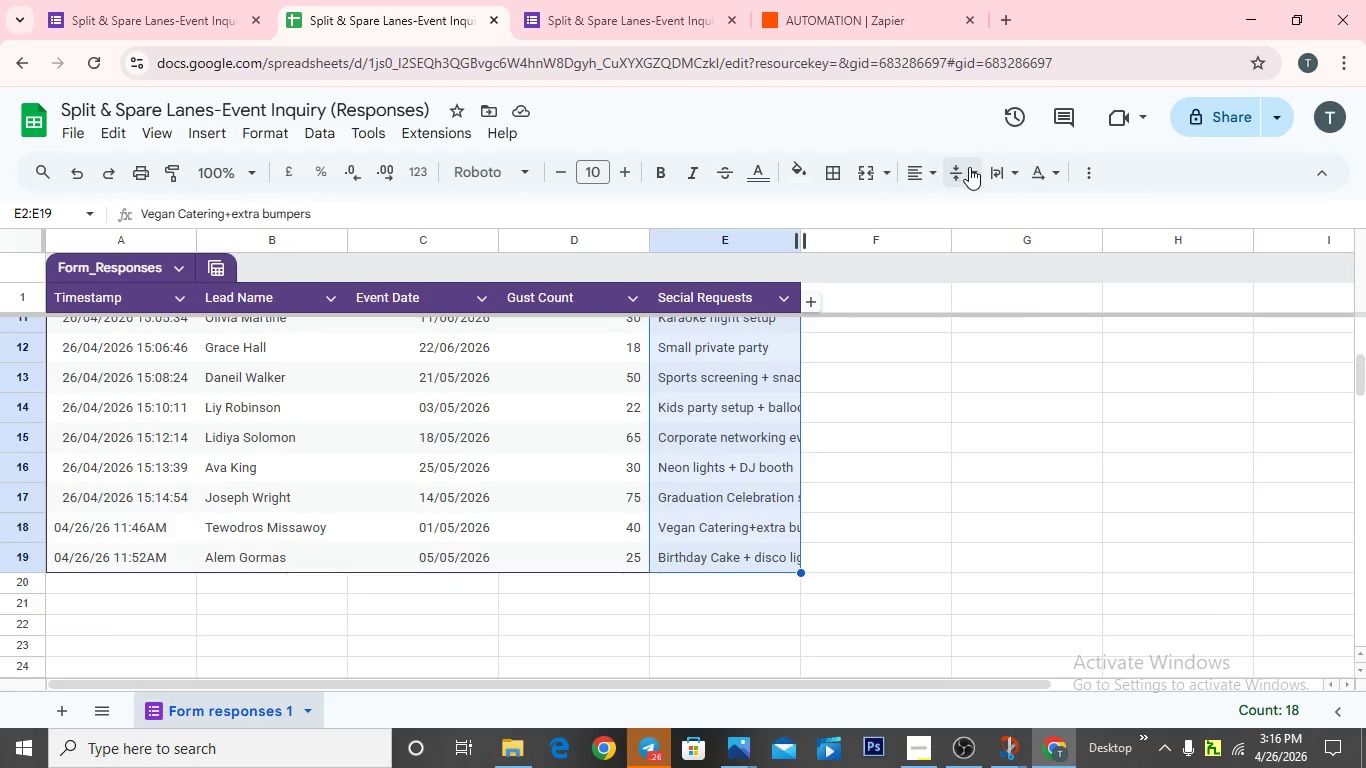 
left_click([972, 167])
 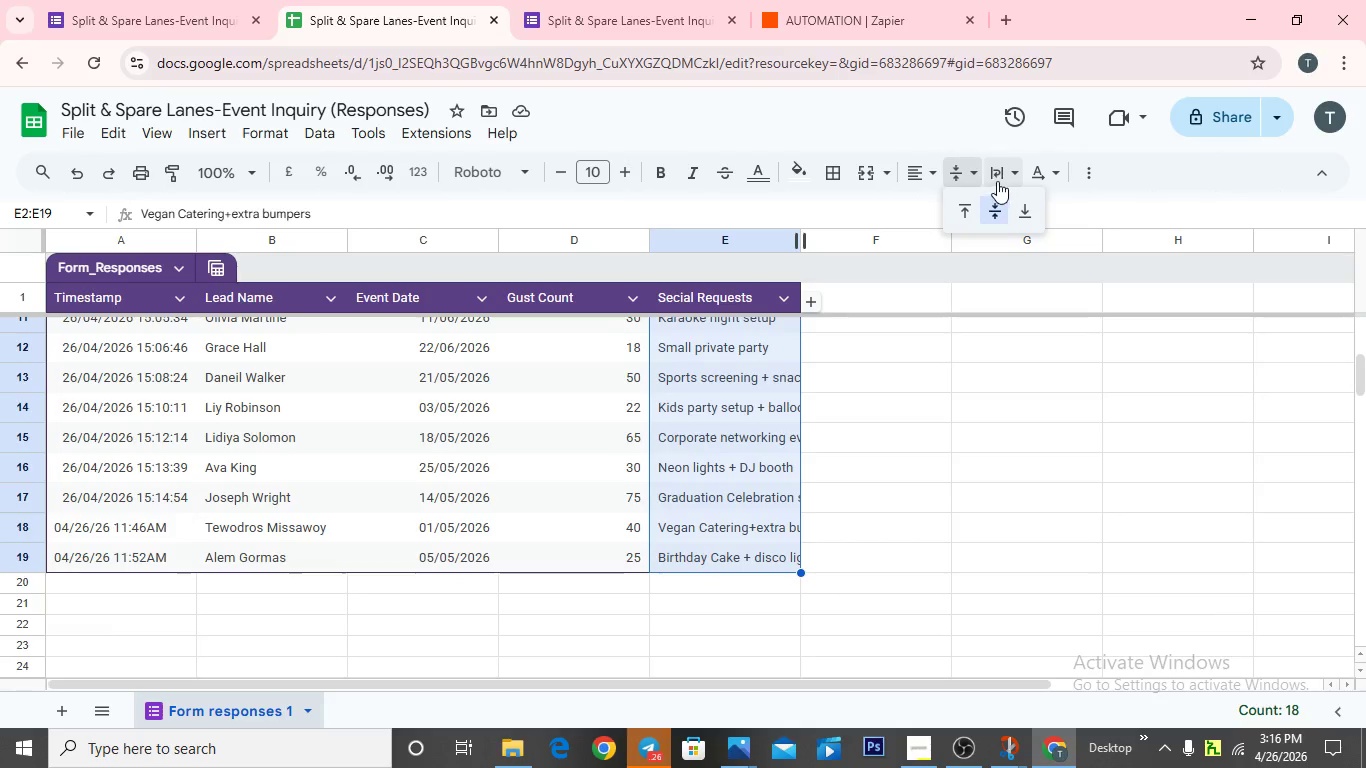 
left_click([1000, 177])
 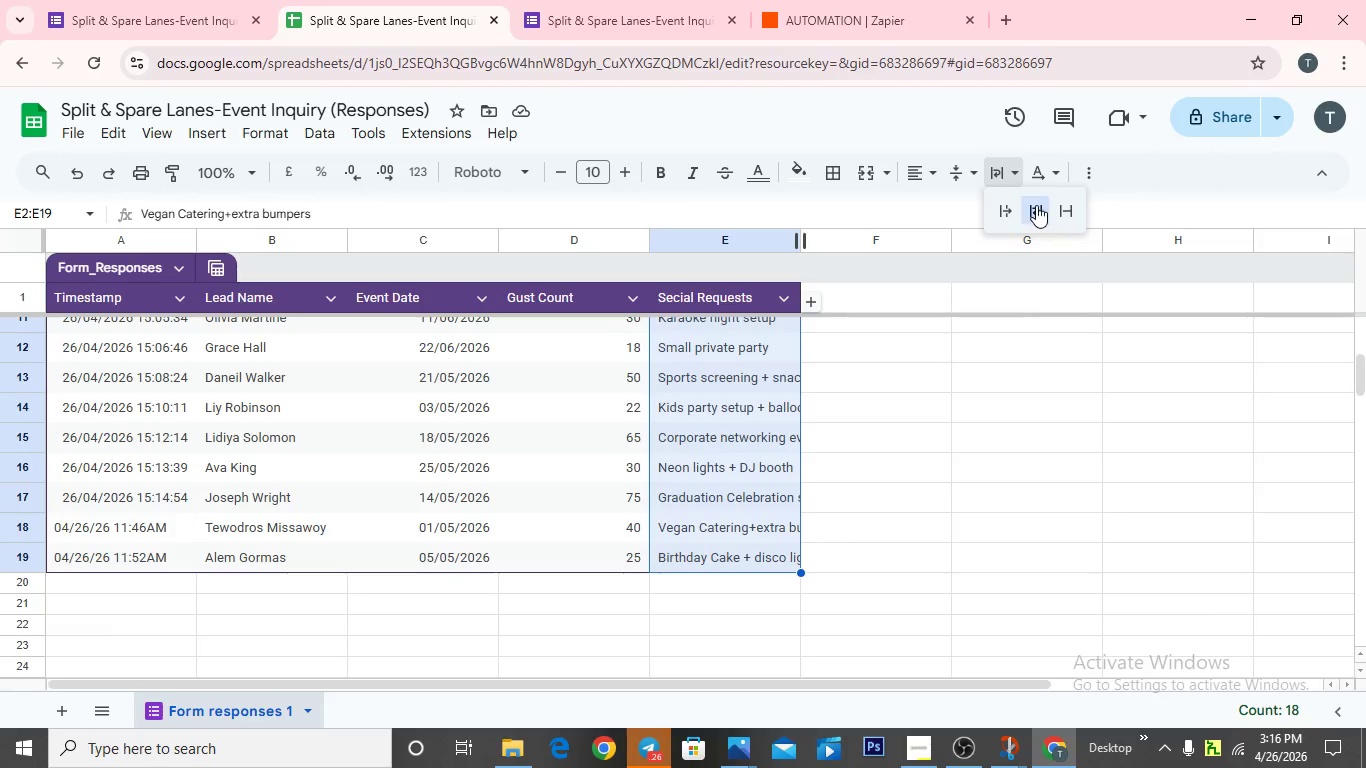 
left_click([1037, 205])
 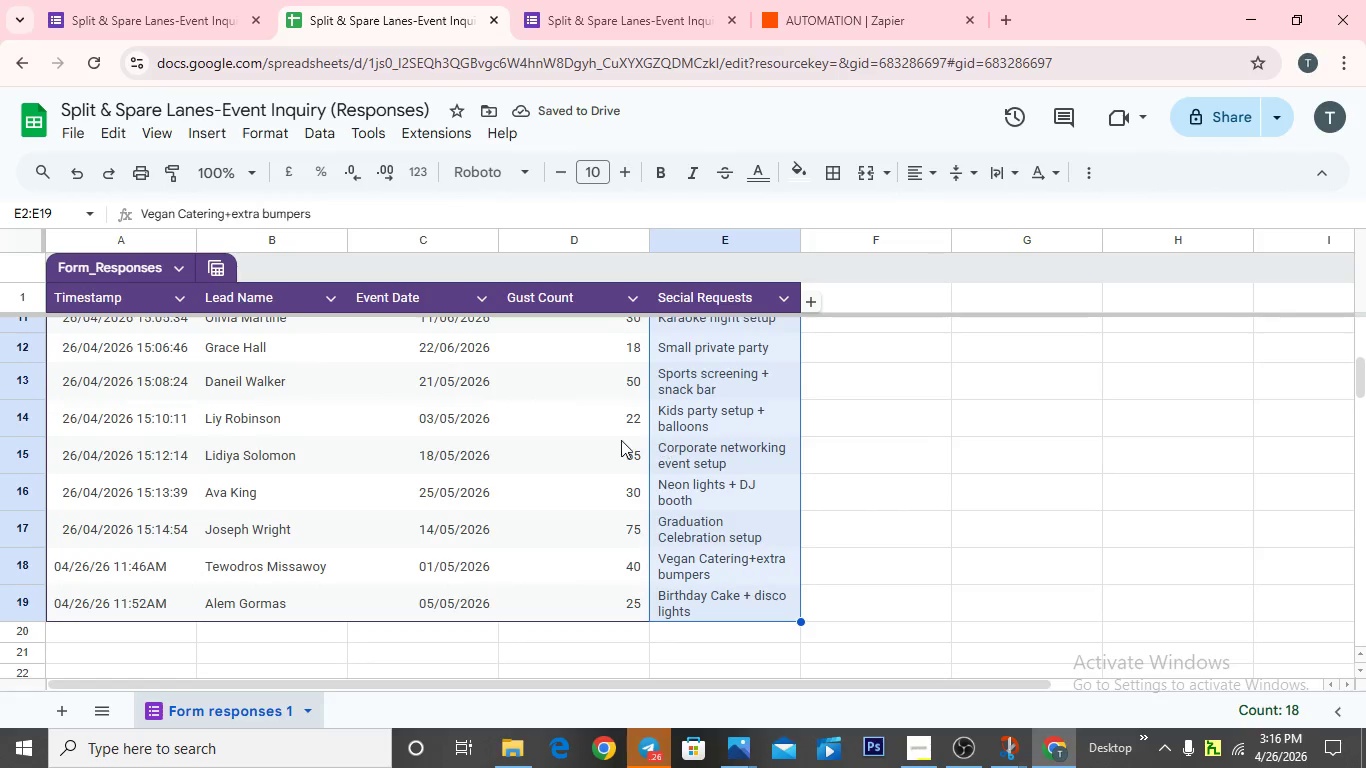 
scroll: coordinate [558, 378], scroll_direction: up, amount: 6.0
 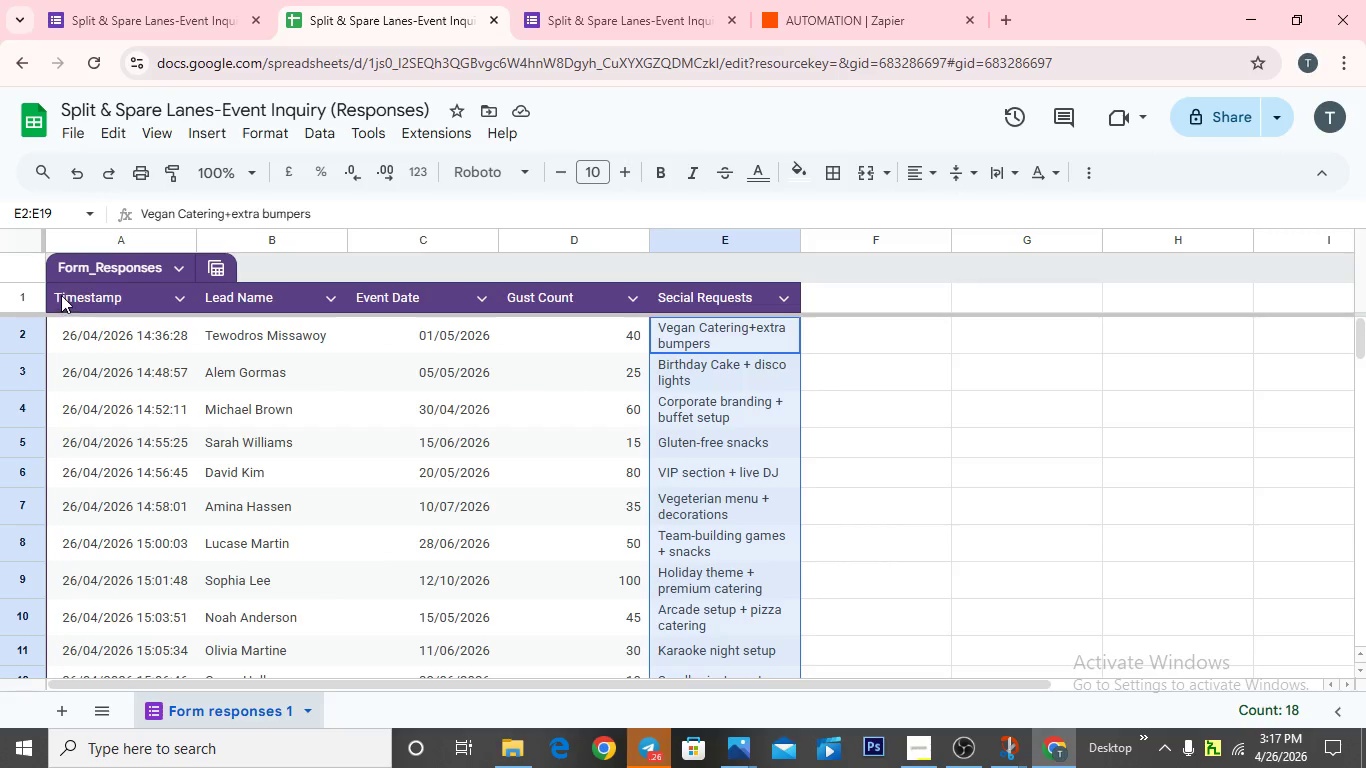 
left_click_drag(start_coordinate=[51, 287], to_coordinate=[772, 288])
 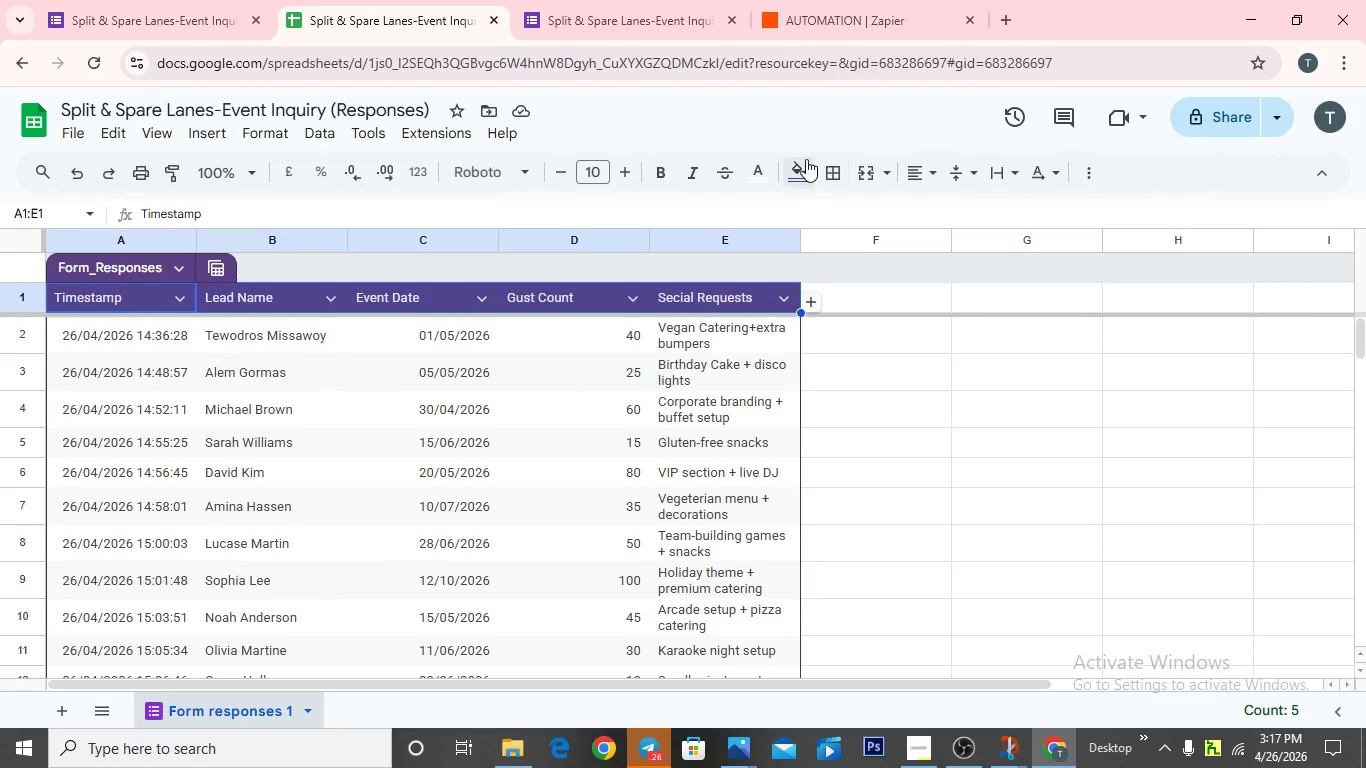 
left_click([806, 164])
 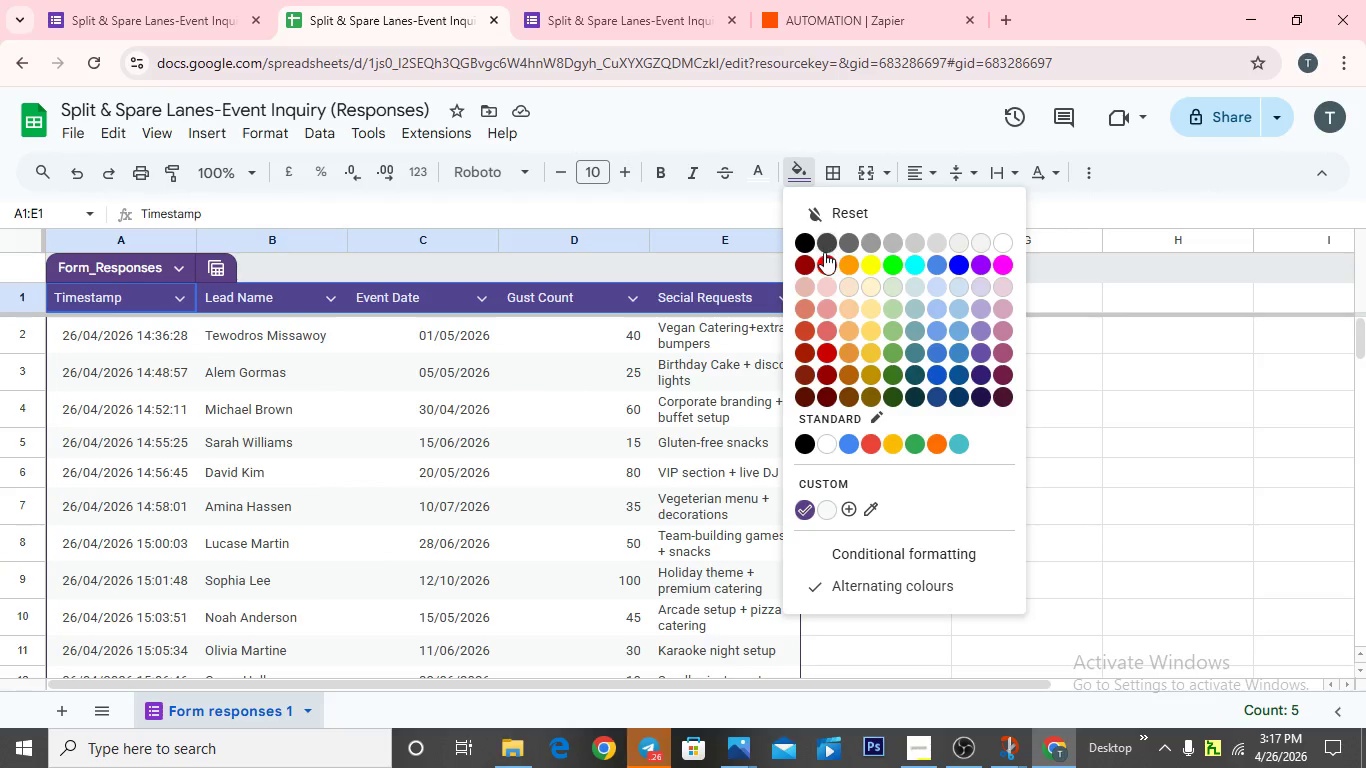 
left_click([824, 252])
 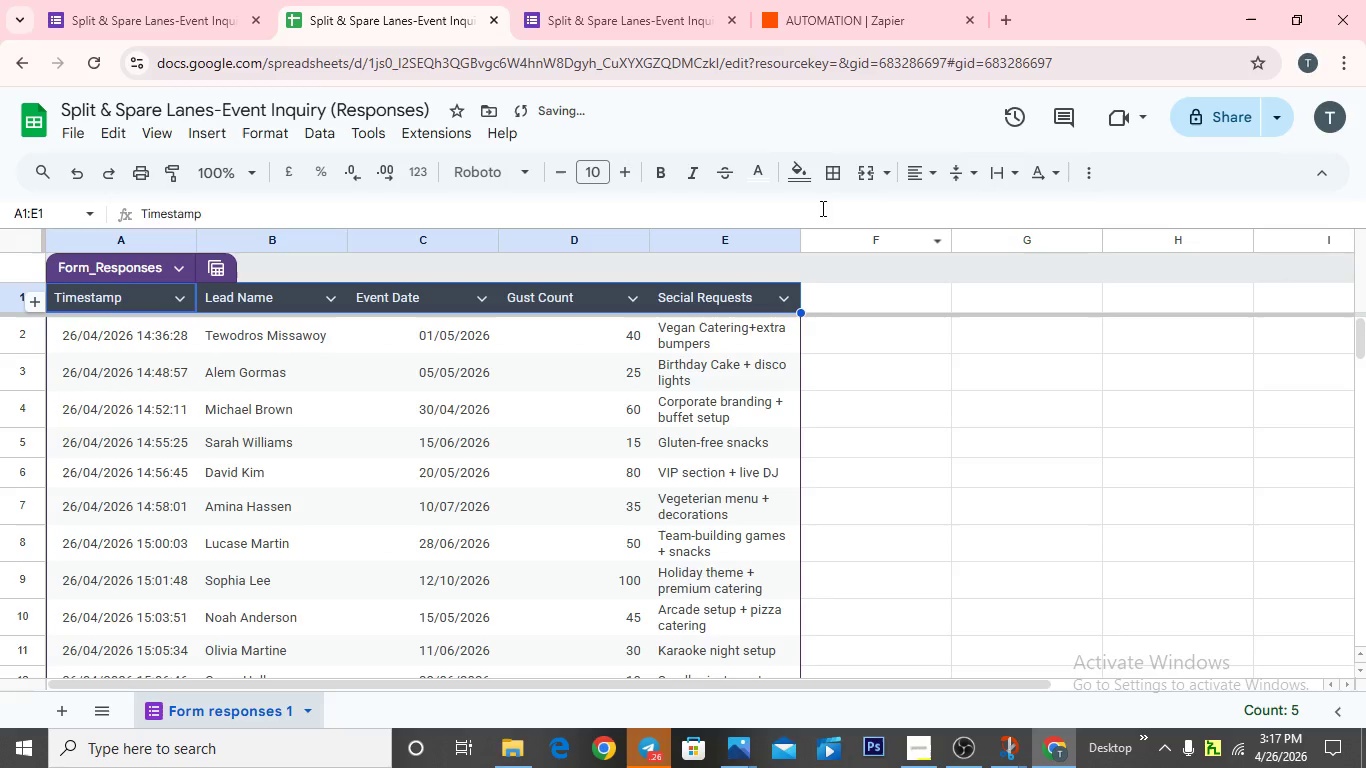 
left_click([804, 169])
 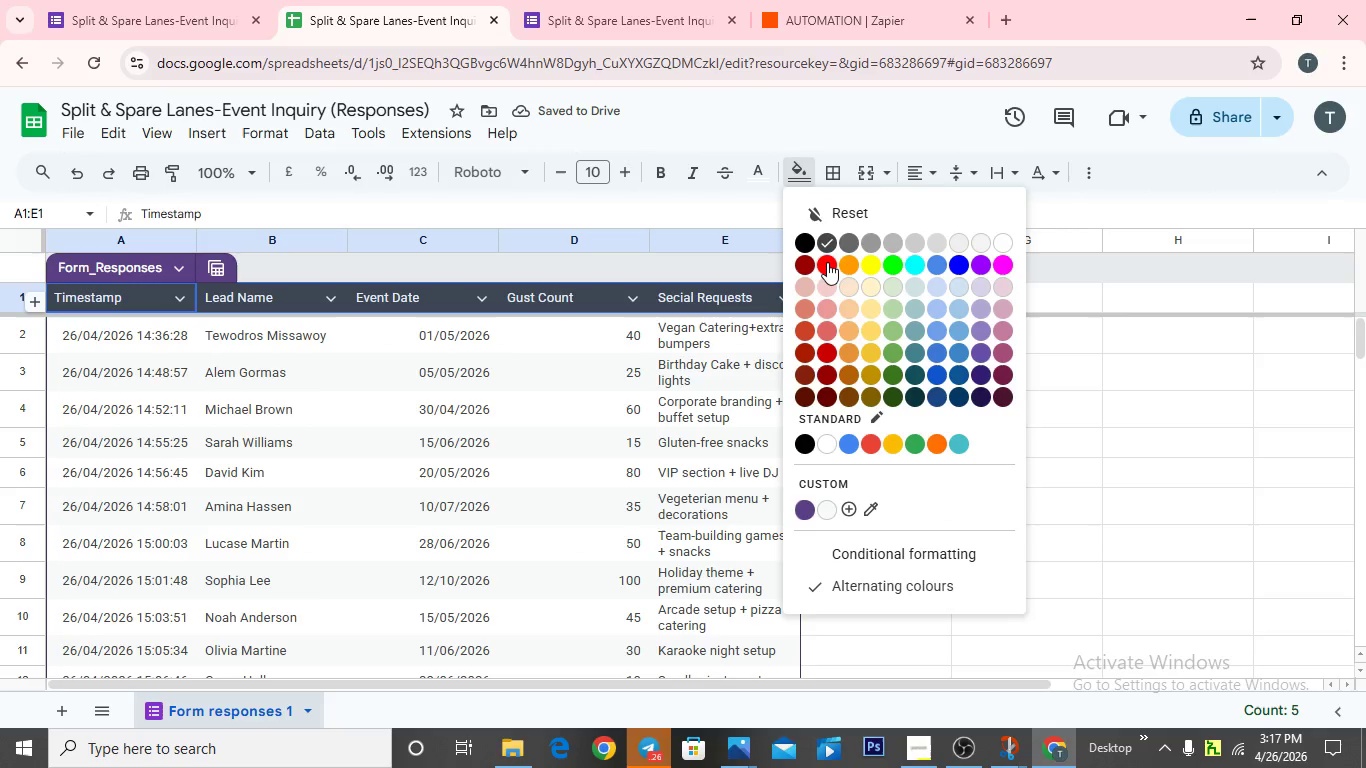 
left_click([827, 263])
 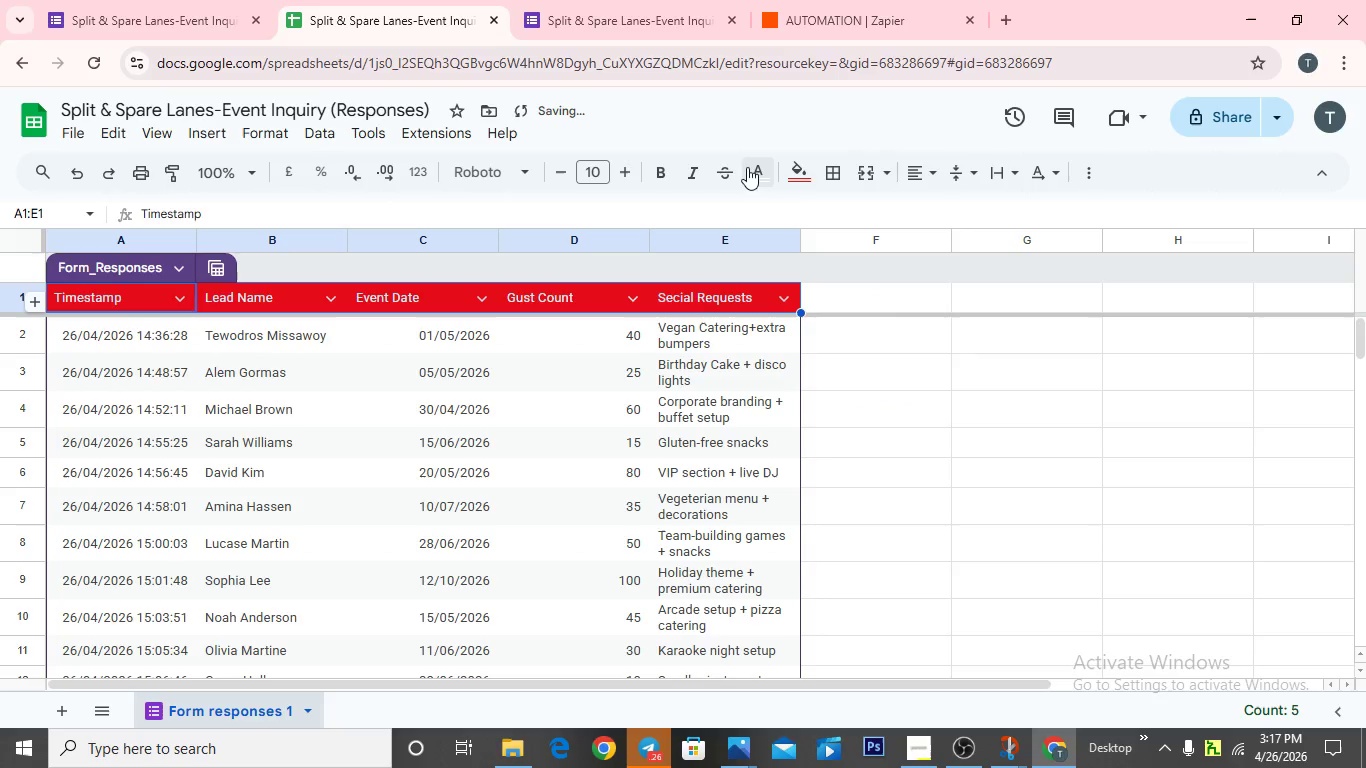 
left_click([762, 165])
 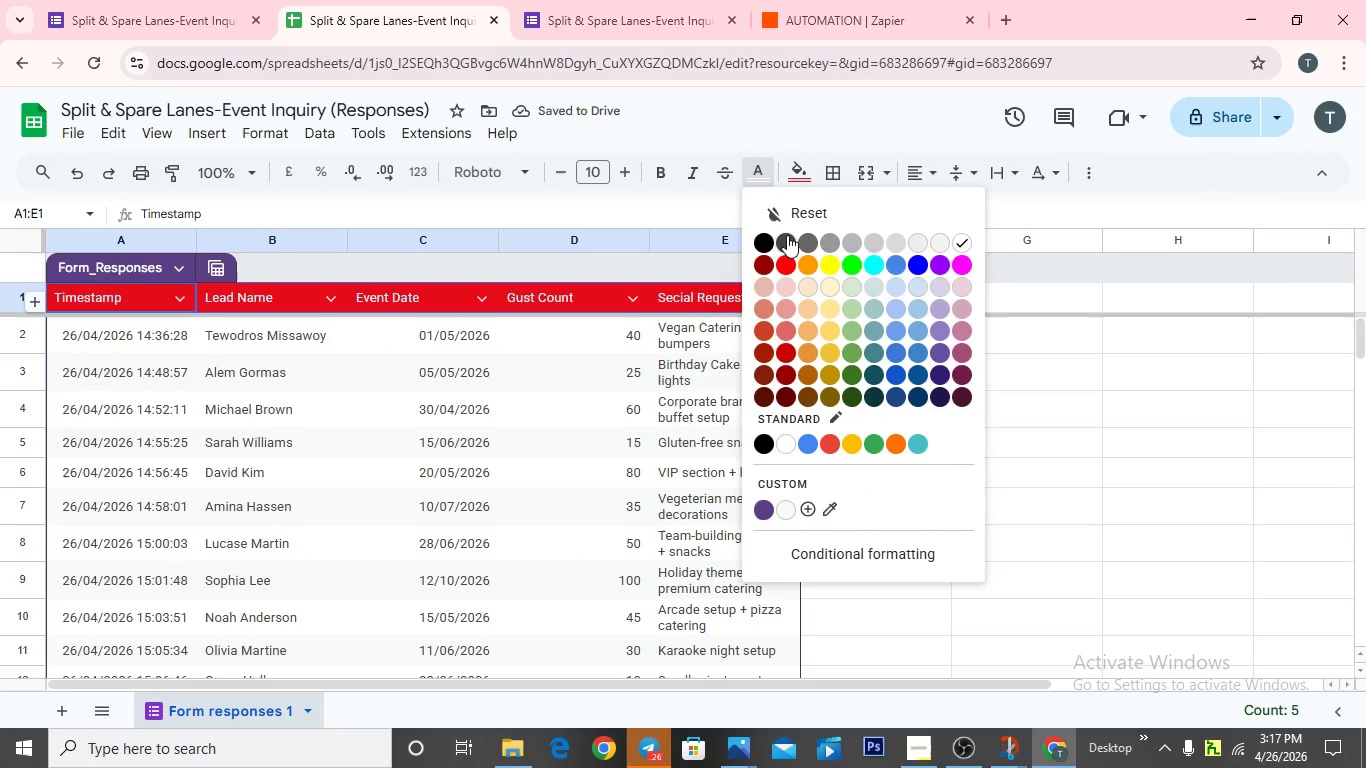 
left_click([786, 236])
 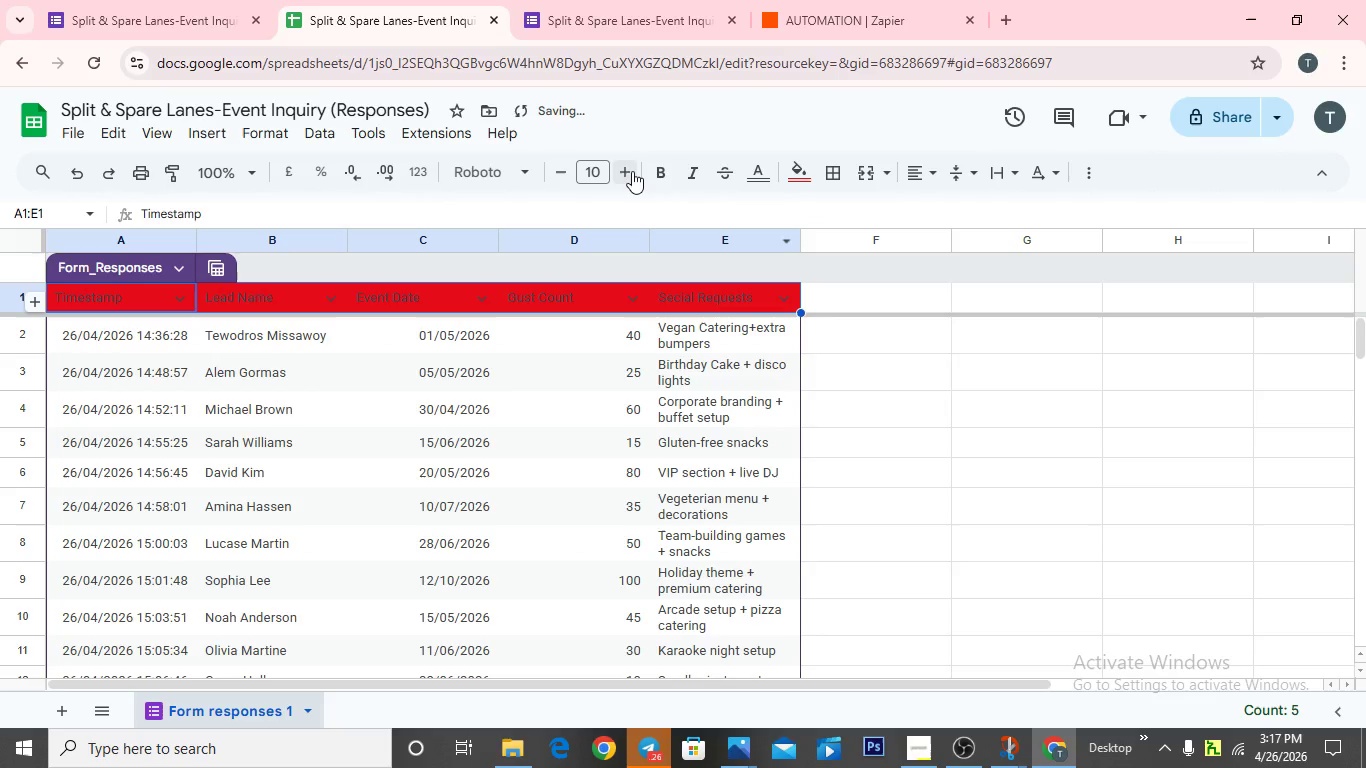 
left_click([631, 171])
 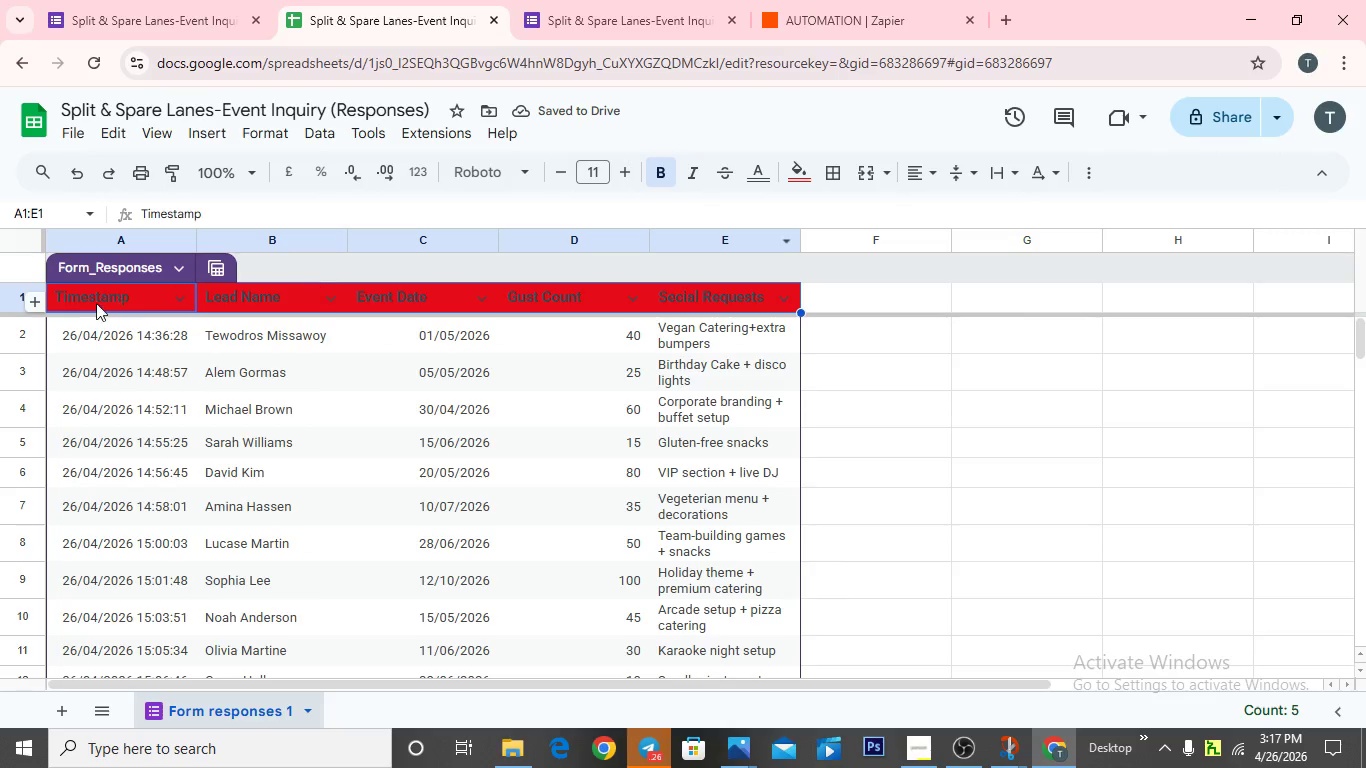 
wait(6.3)
 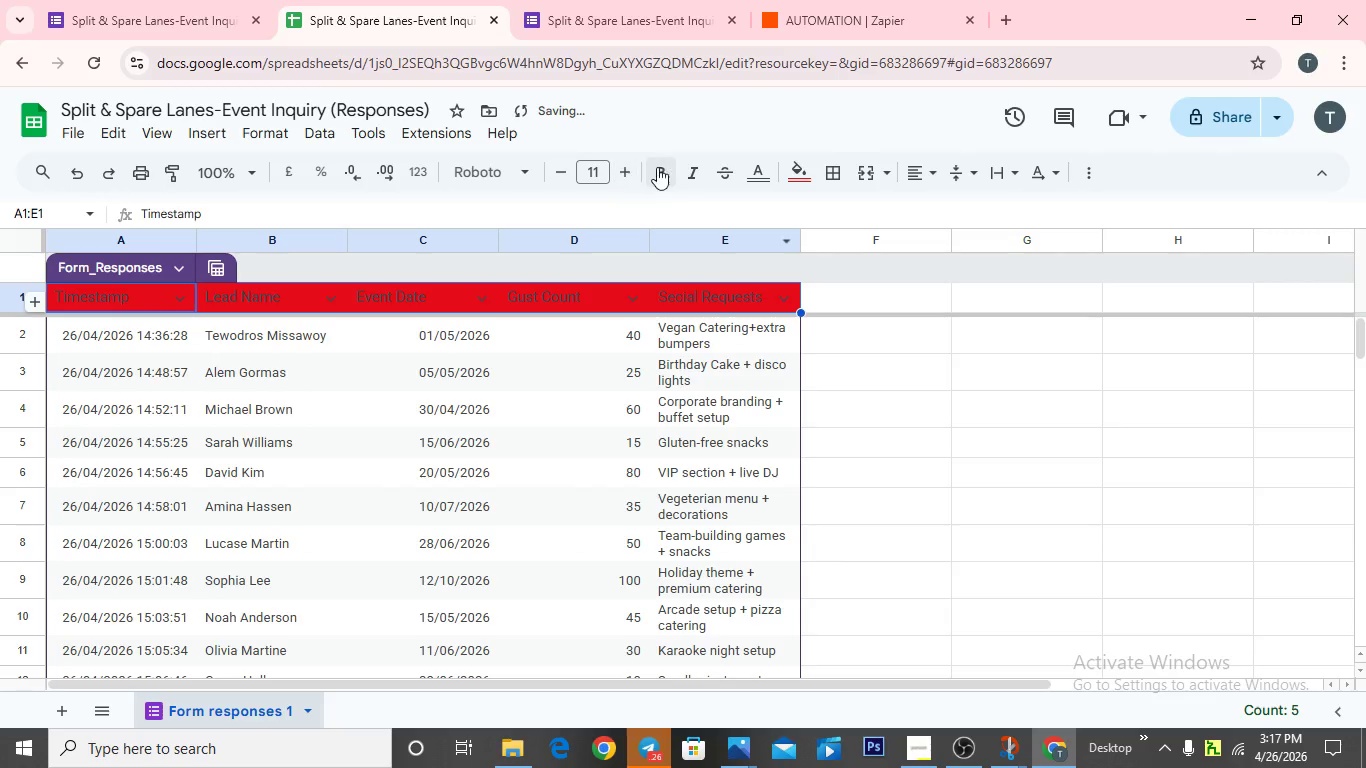 
left_click_drag(start_coordinate=[63, 318], to_coordinate=[695, 592])
 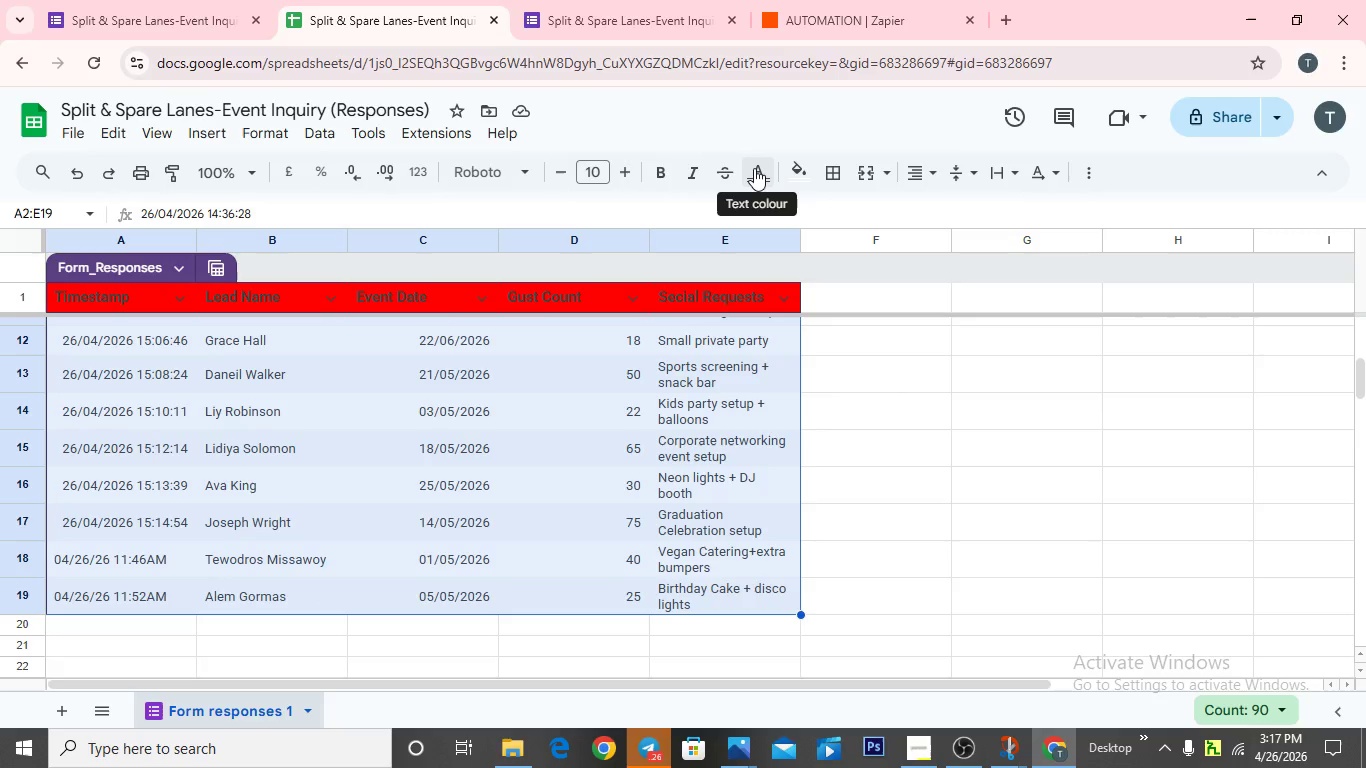 
wait(8.91)
 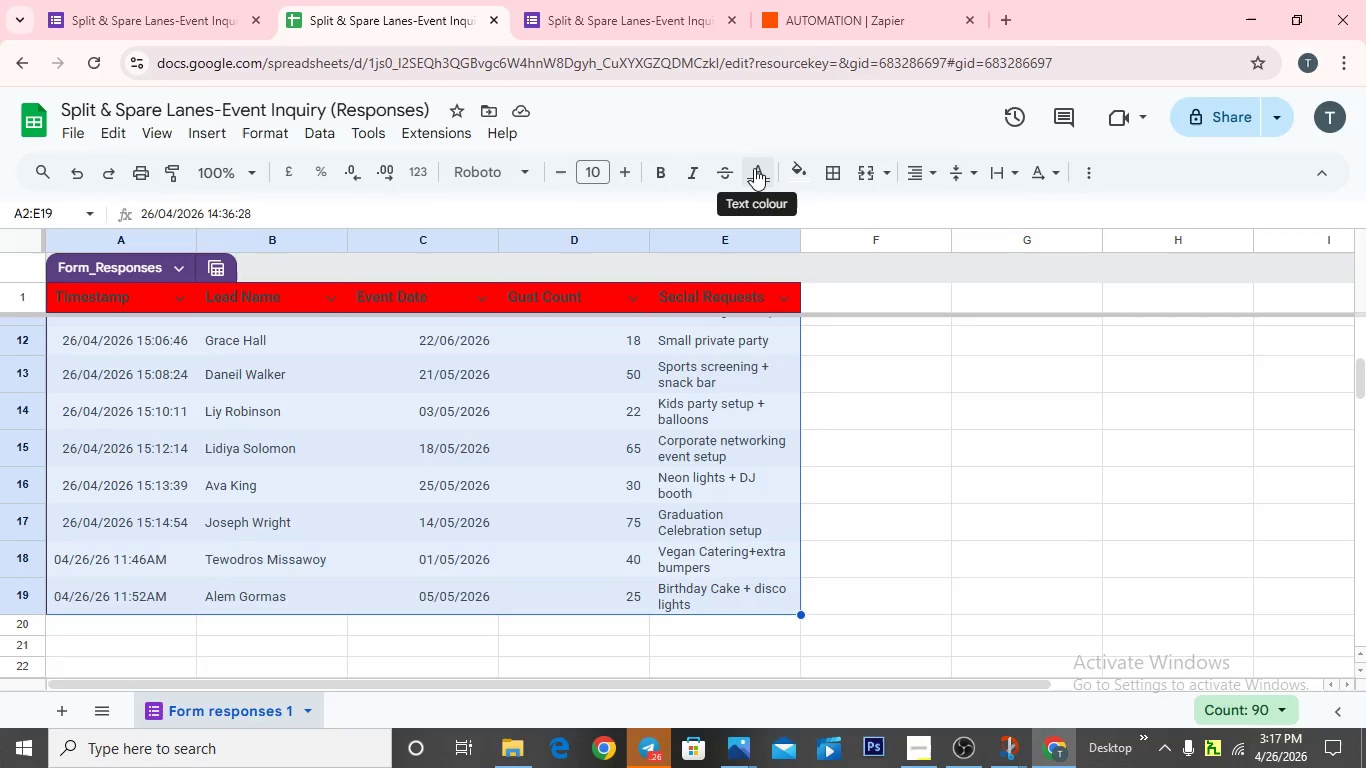 
left_click([866, 421])
 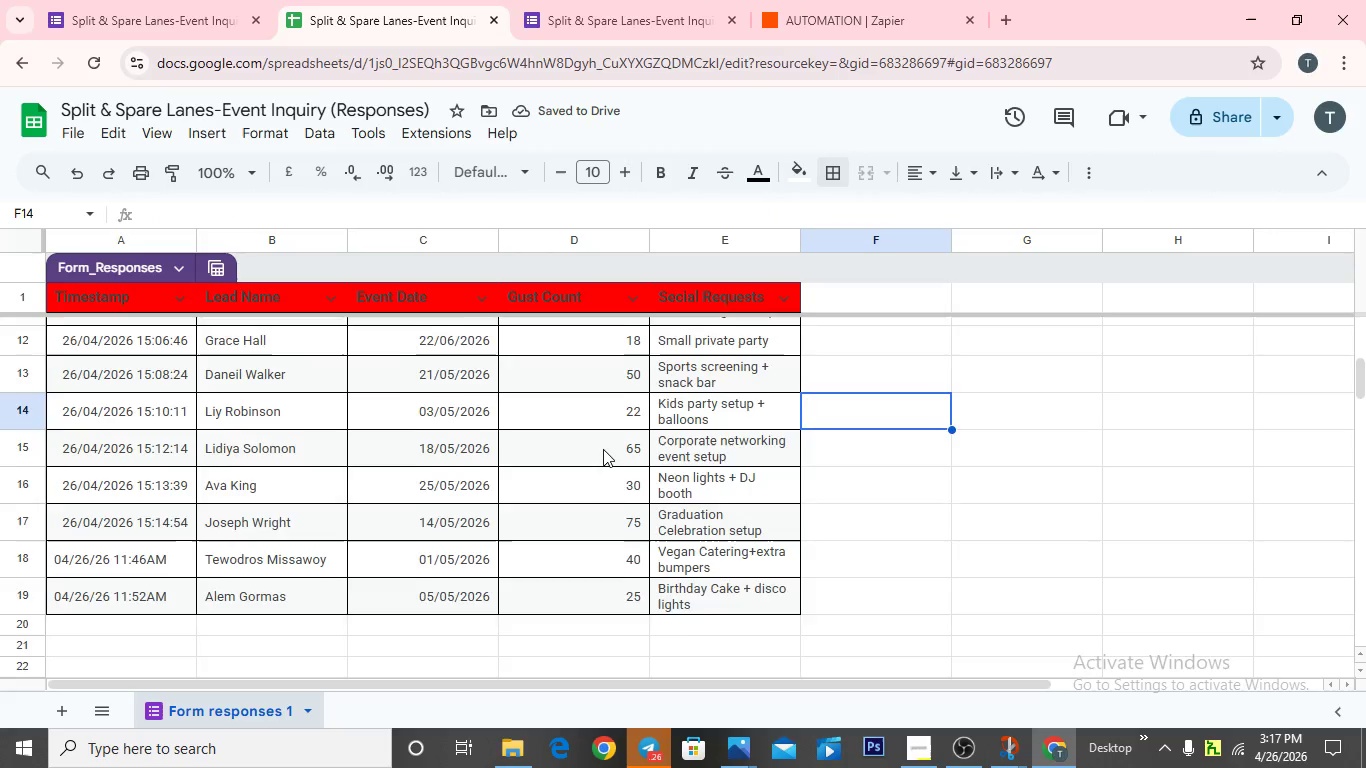 
scroll: coordinate [515, 370], scroll_direction: up, amount: 10.0
 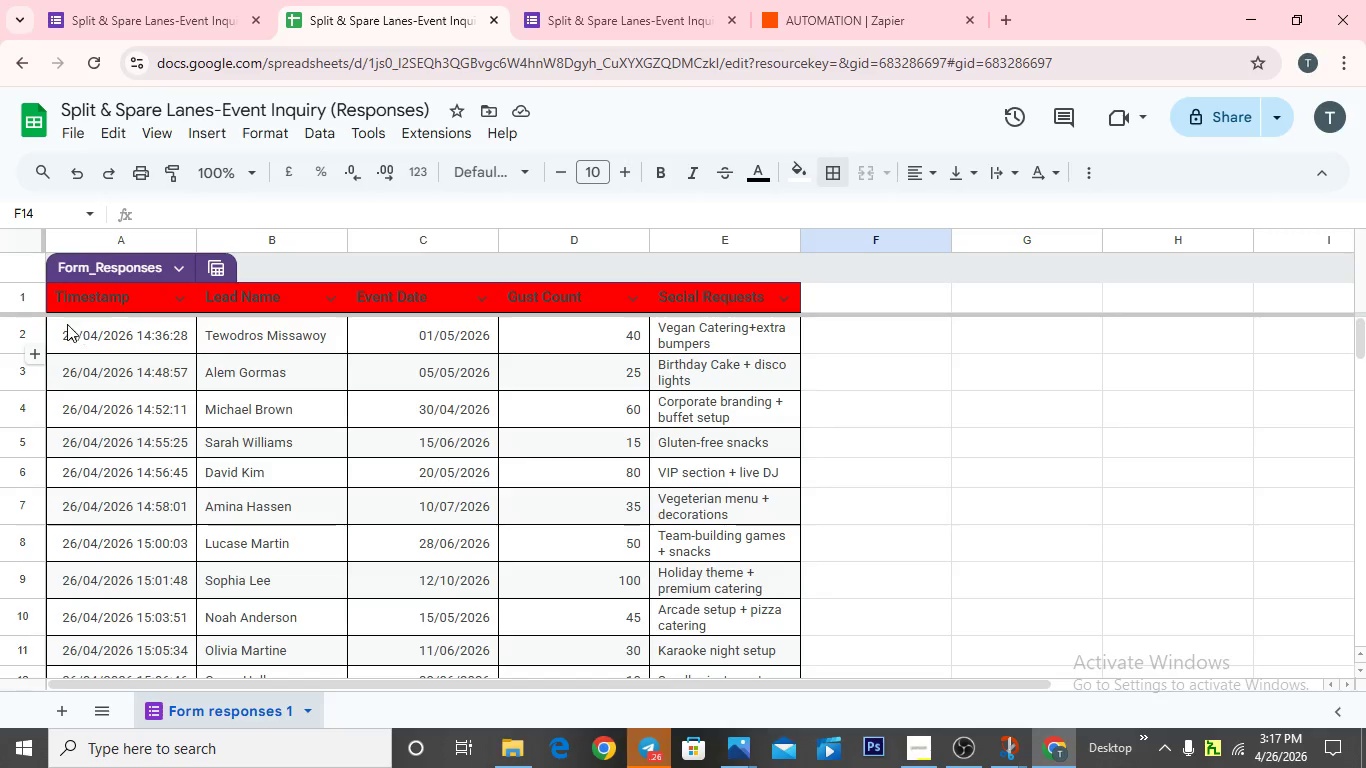 
left_click_drag(start_coordinate=[66, 324], to_coordinate=[738, 545])
 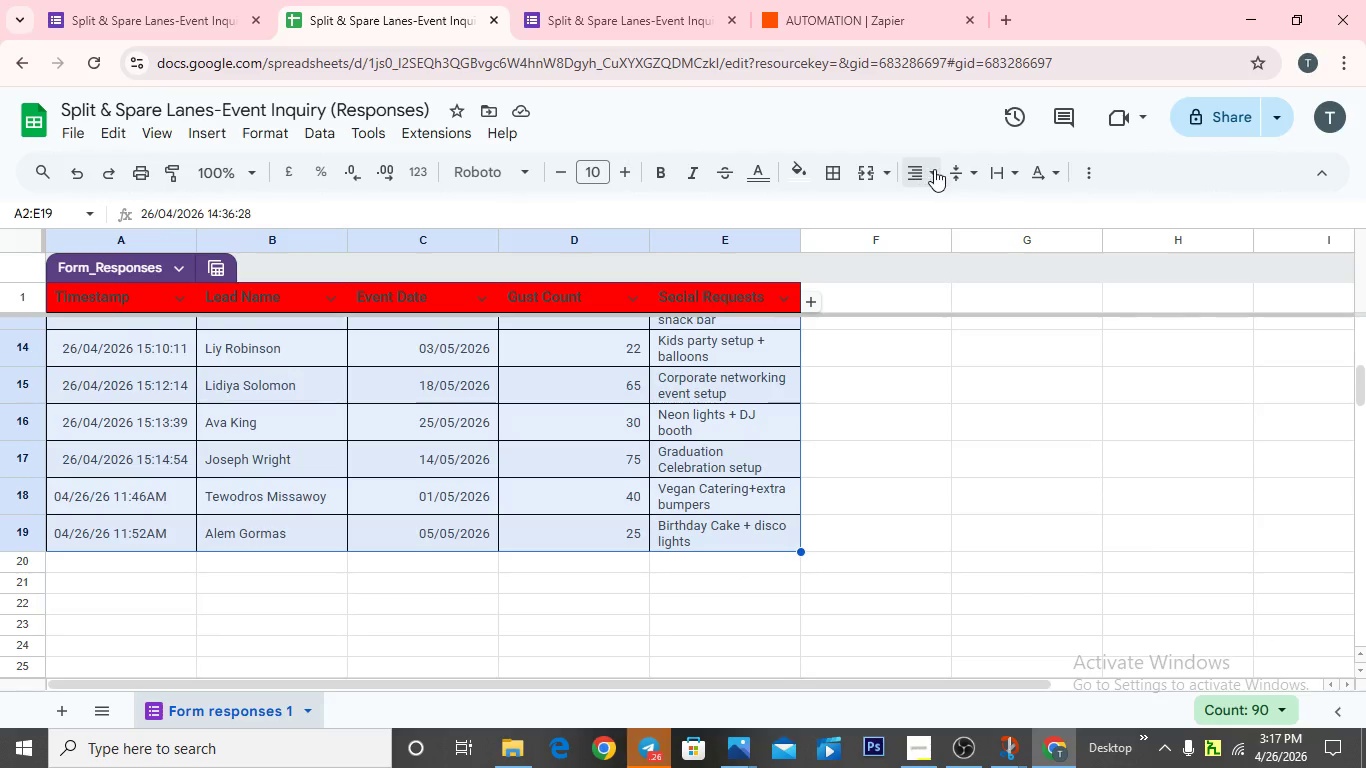 
left_click([935, 170])
 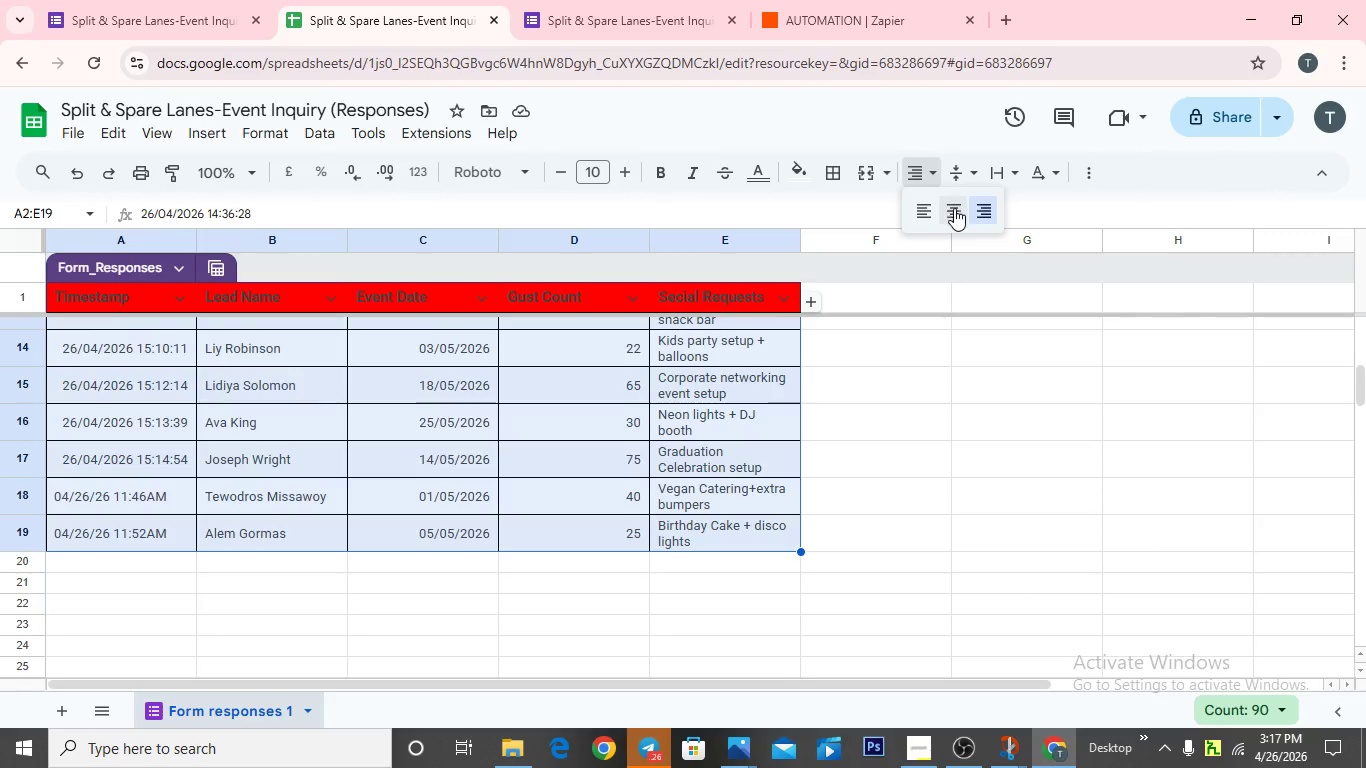 
left_click([956, 208])
 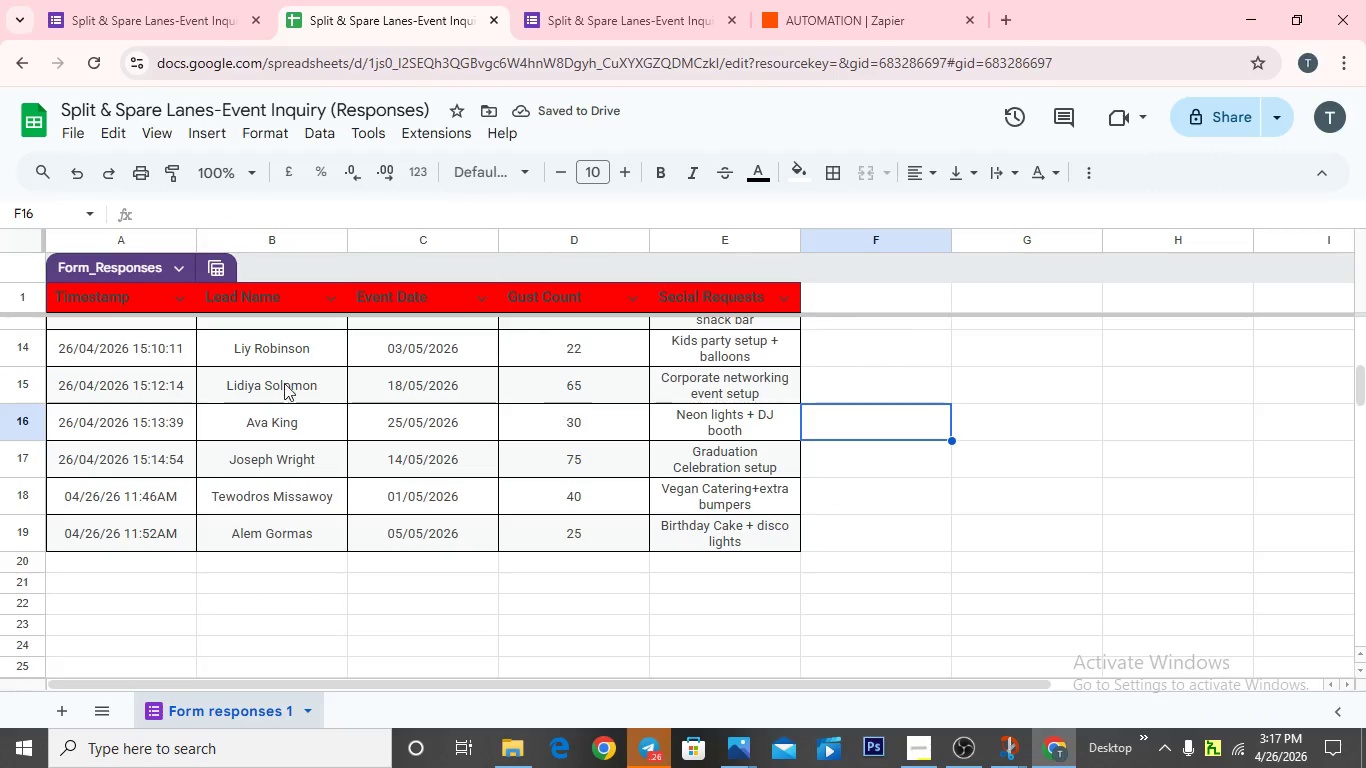 
scroll: coordinate [257, 398], scroll_direction: up, amount: 20.0
 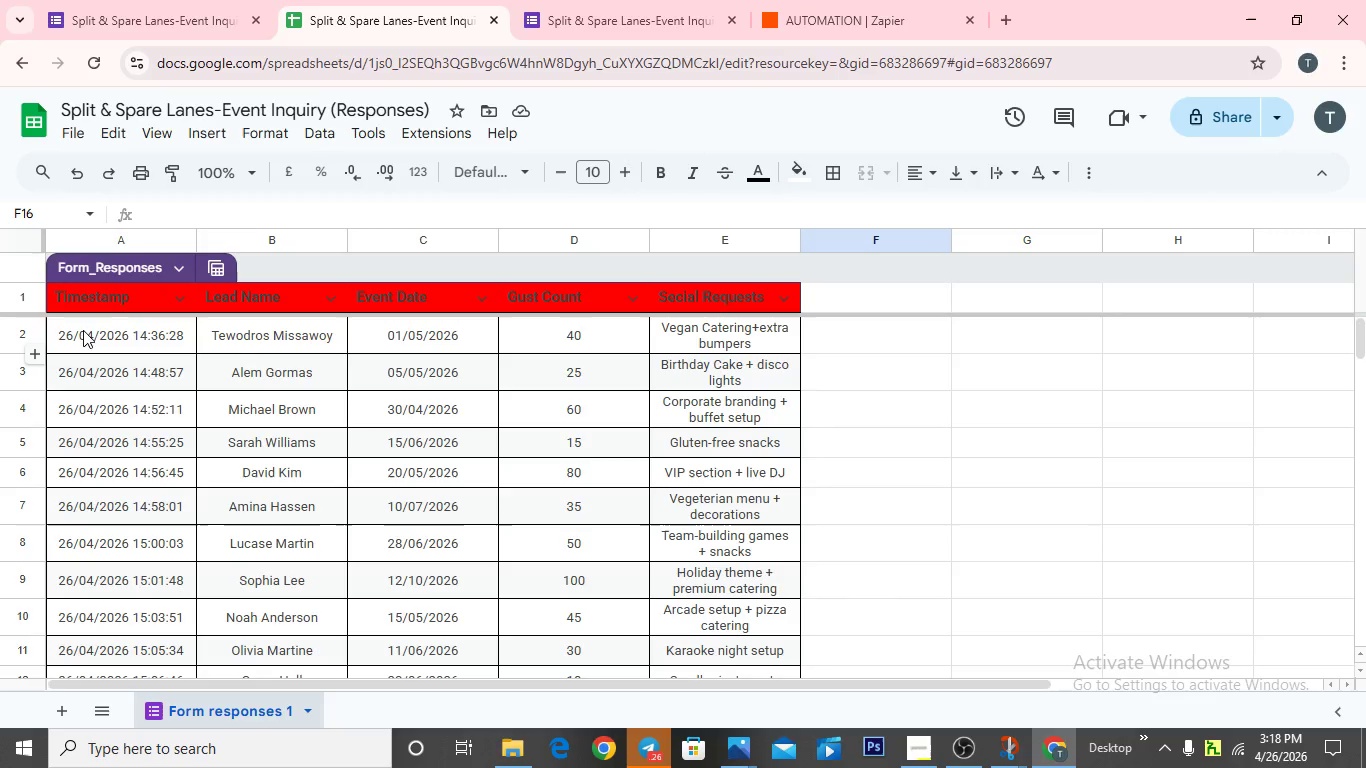 
left_click_drag(start_coordinate=[87, 329], to_coordinate=[317, 373])
 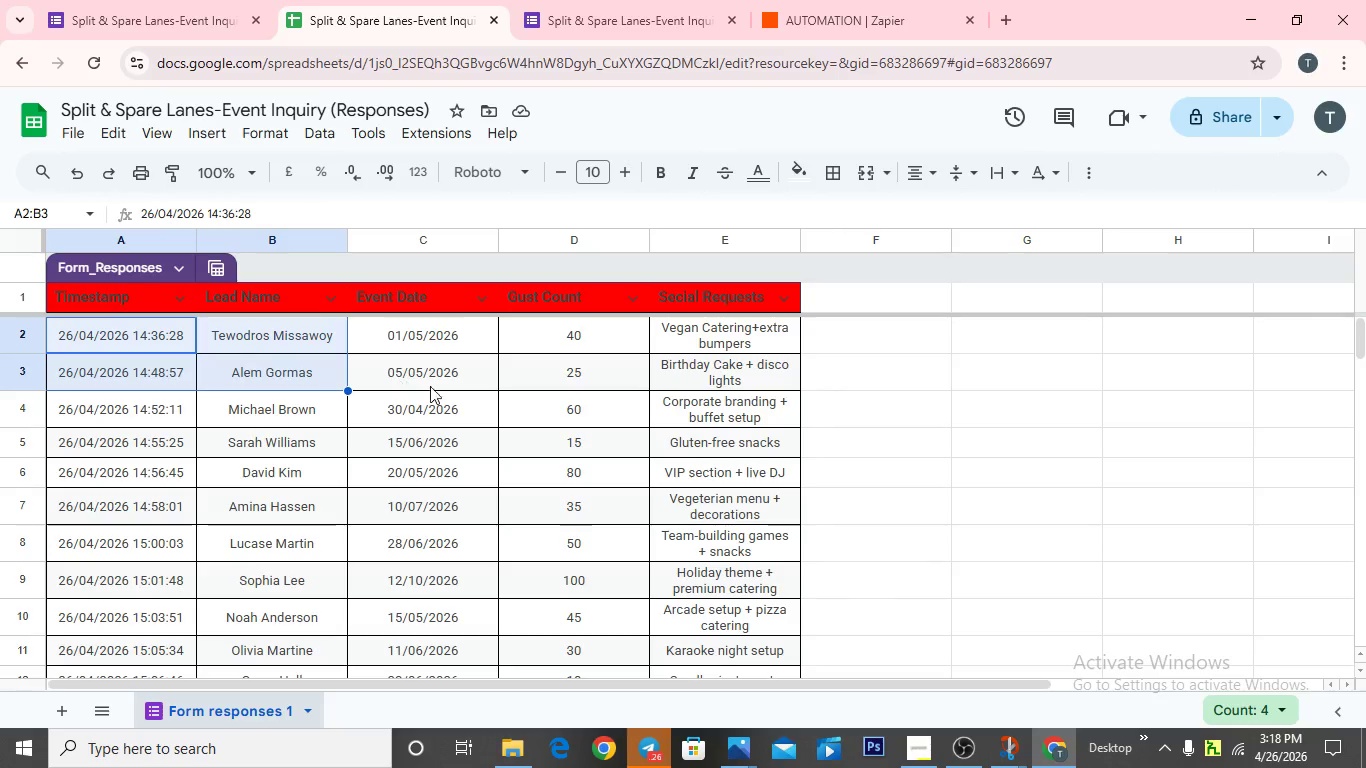 
left_click_drag(start_coordinate=[424, 384], to_coordinate=[433, 386])
 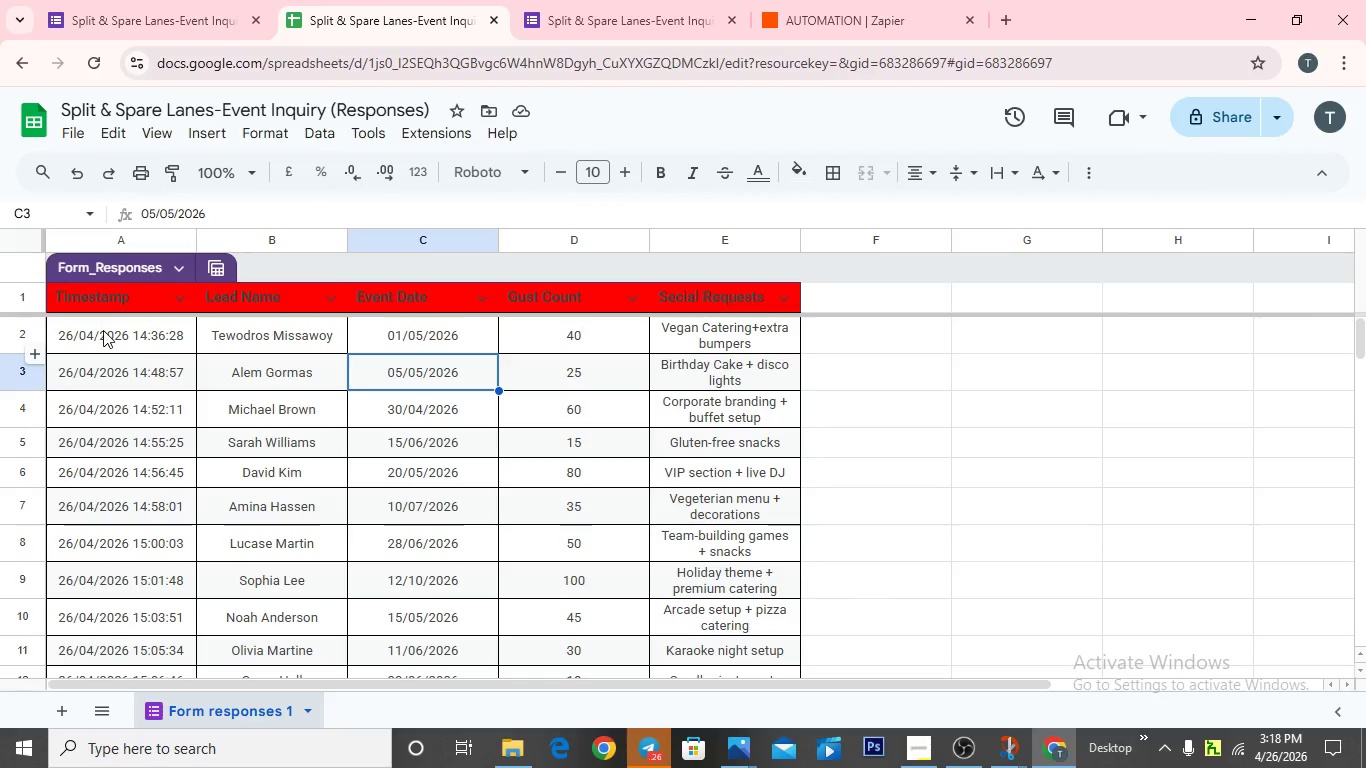 
left_click_drag(start_coordinate=[103, 329], to_coordinate=[749, 578])
 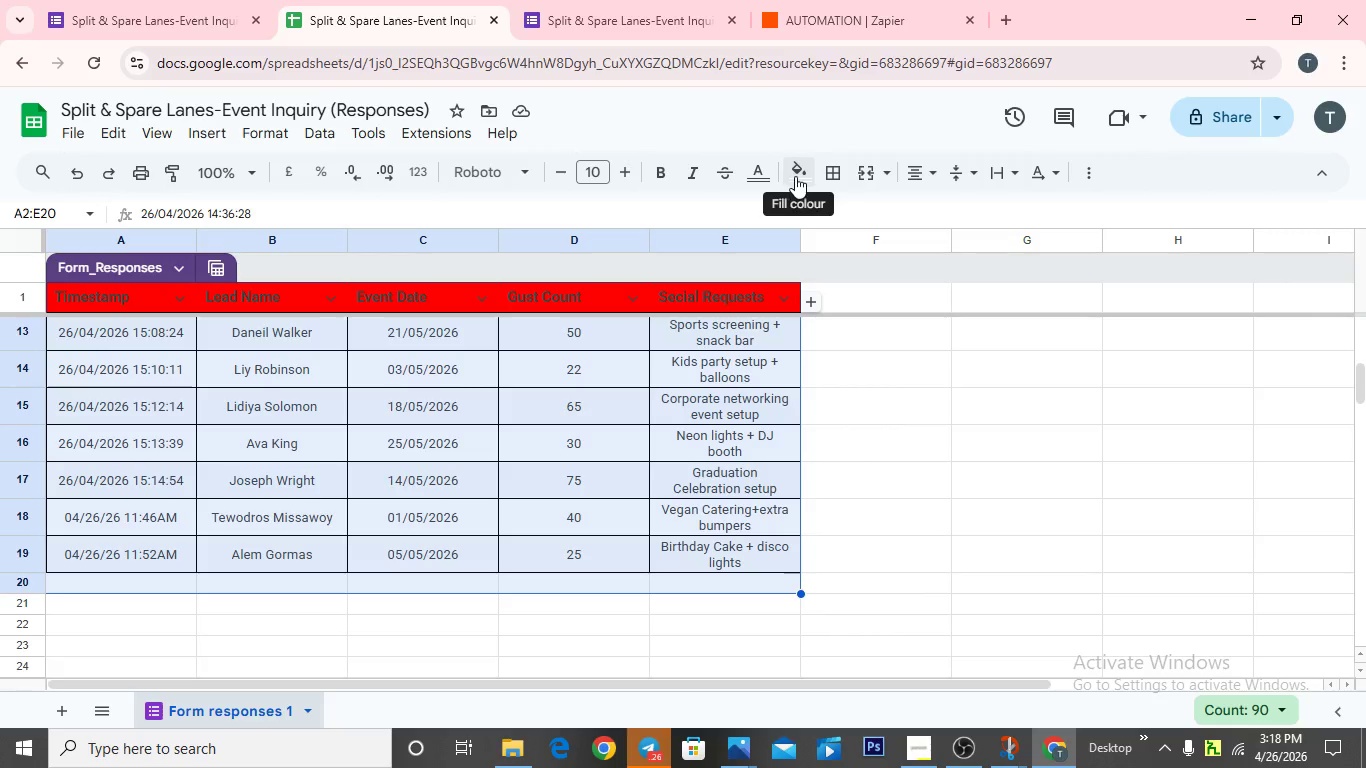 
left_click([804, 177])
 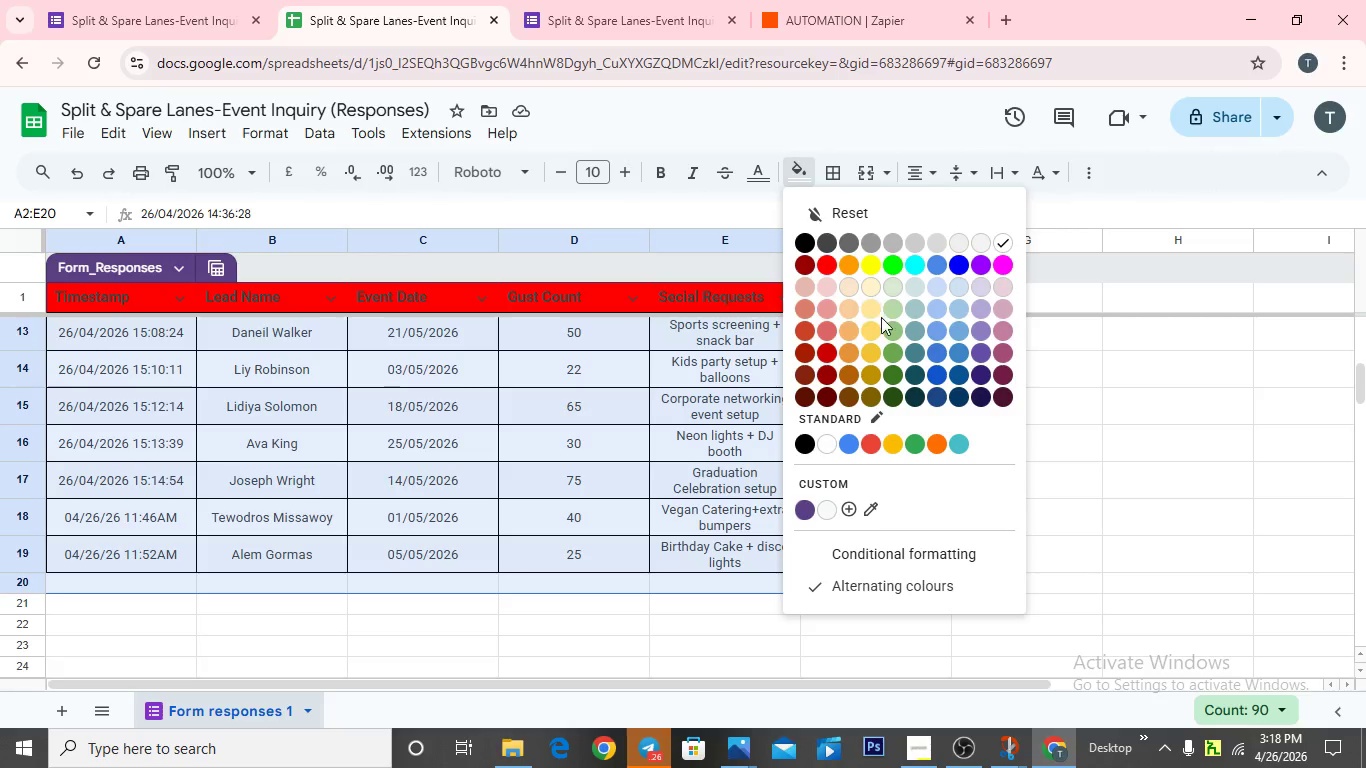 
left_click([870, 328])
 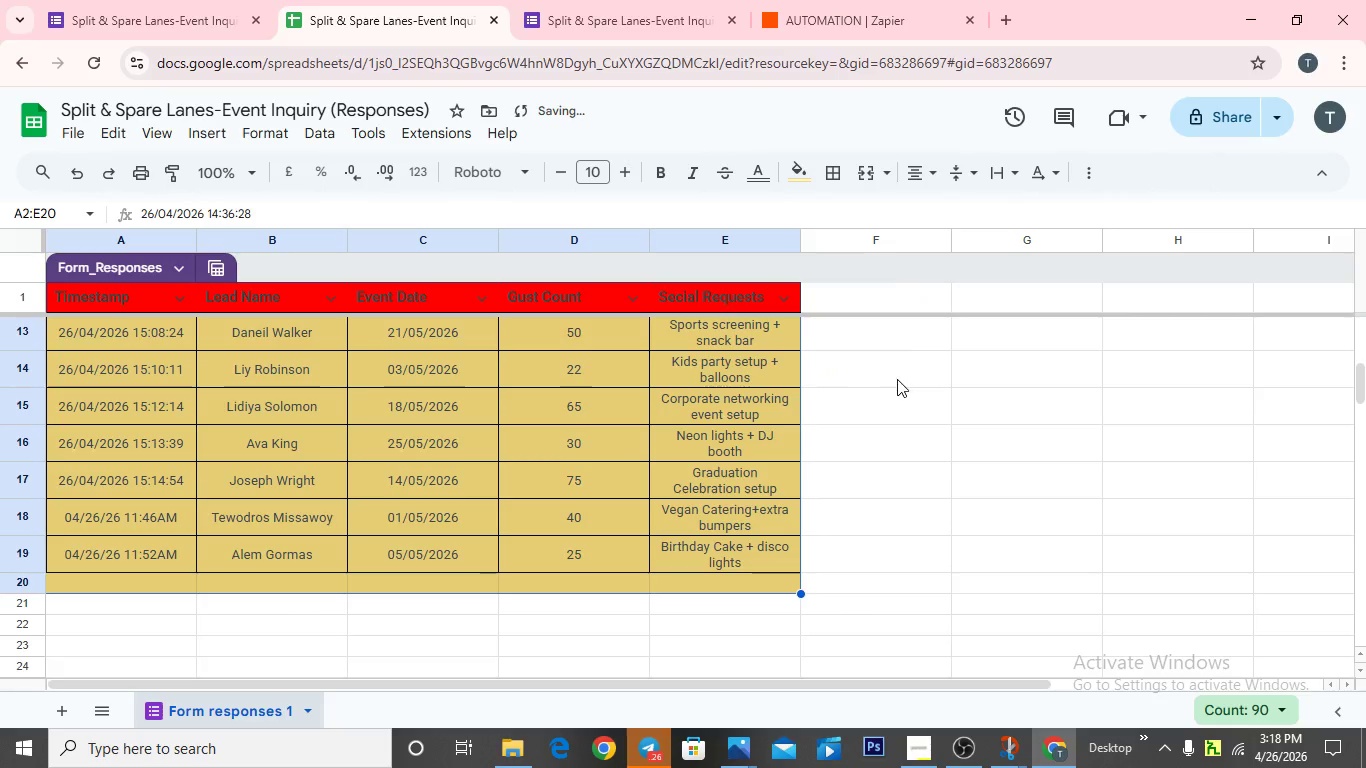 
left_click([897, 379])
 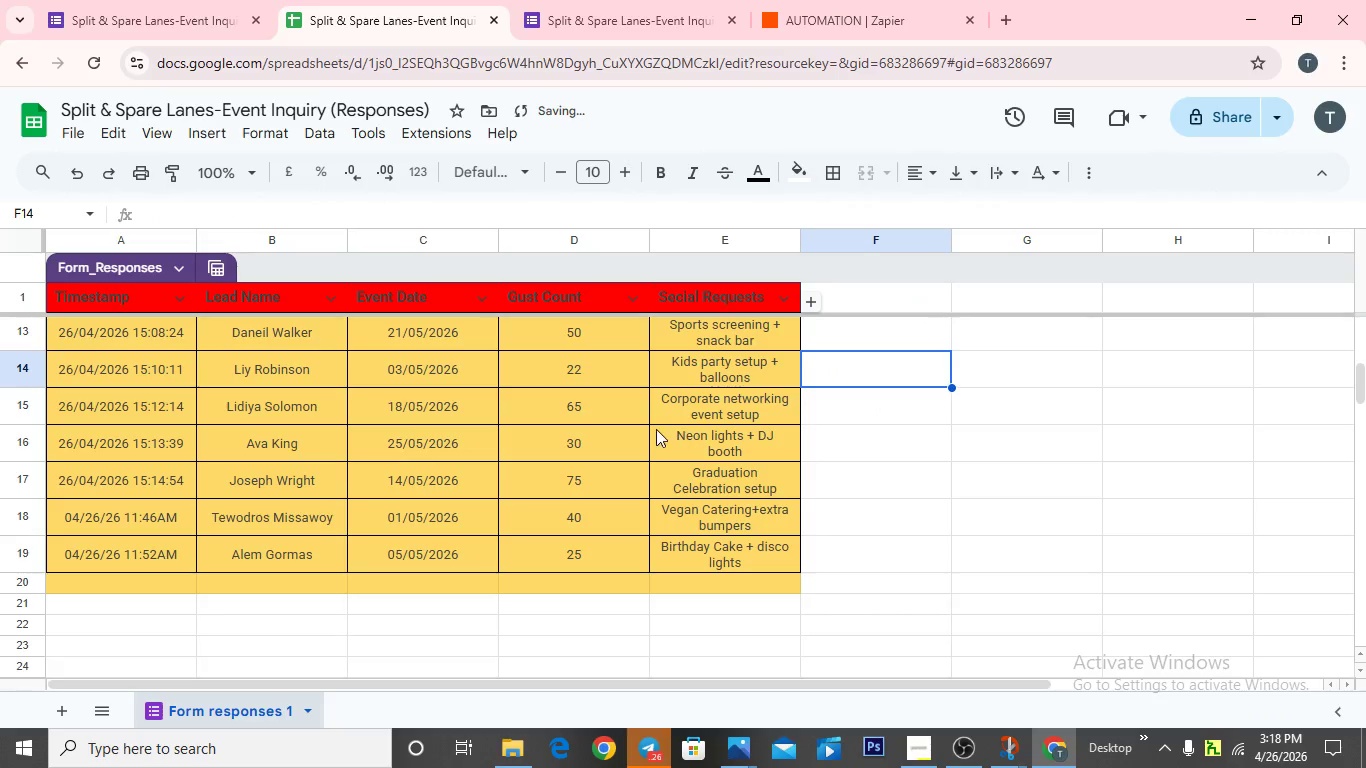 
scroll: coordinate [656, 414], scroll_direction: up, amount: 15.0
 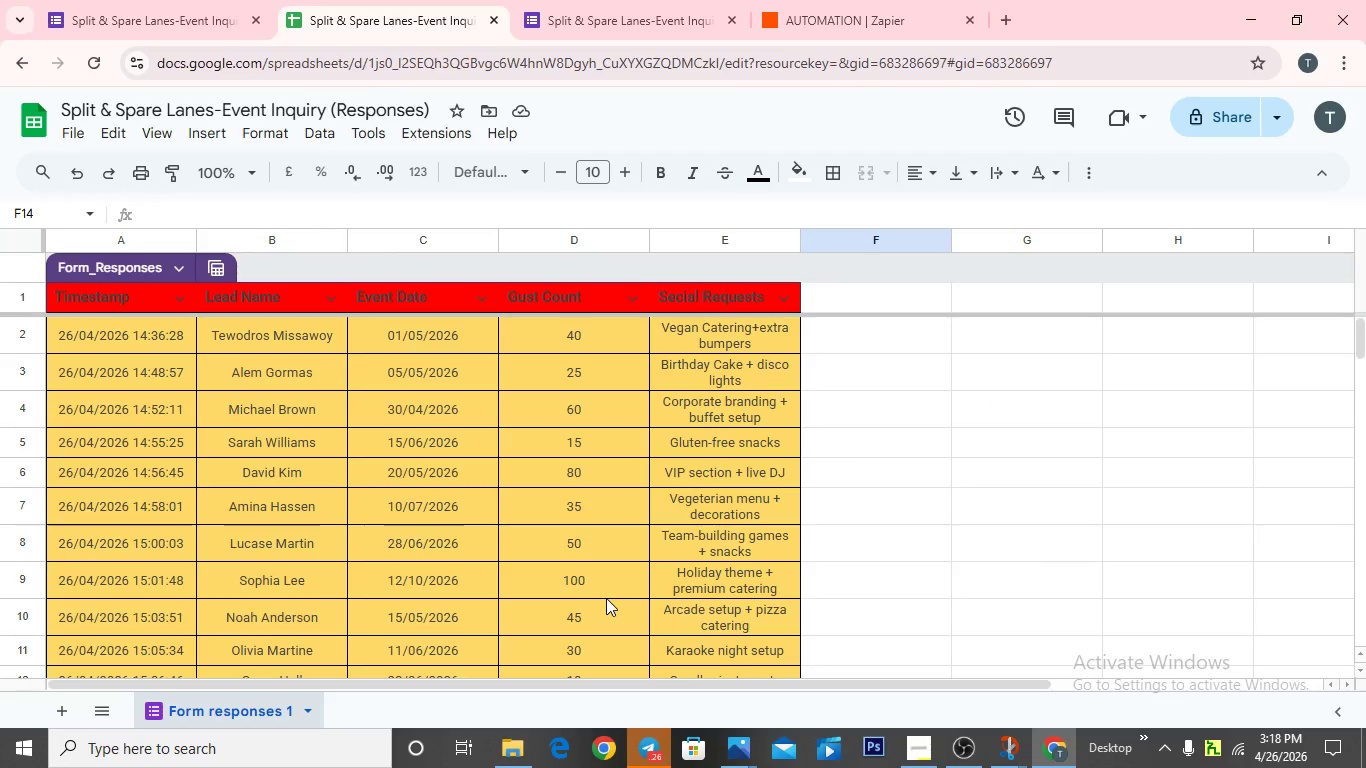 
wait(15.26)
 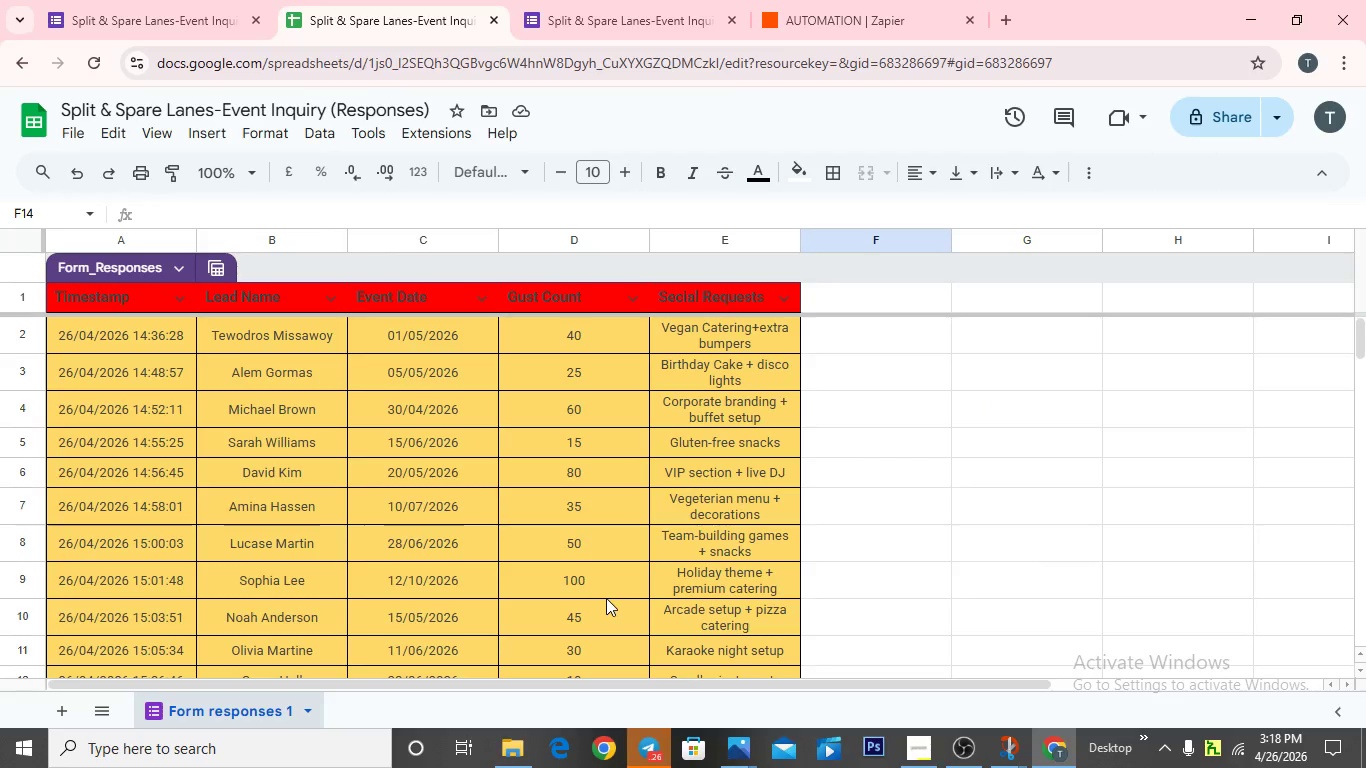 
left_click([835, 28])
 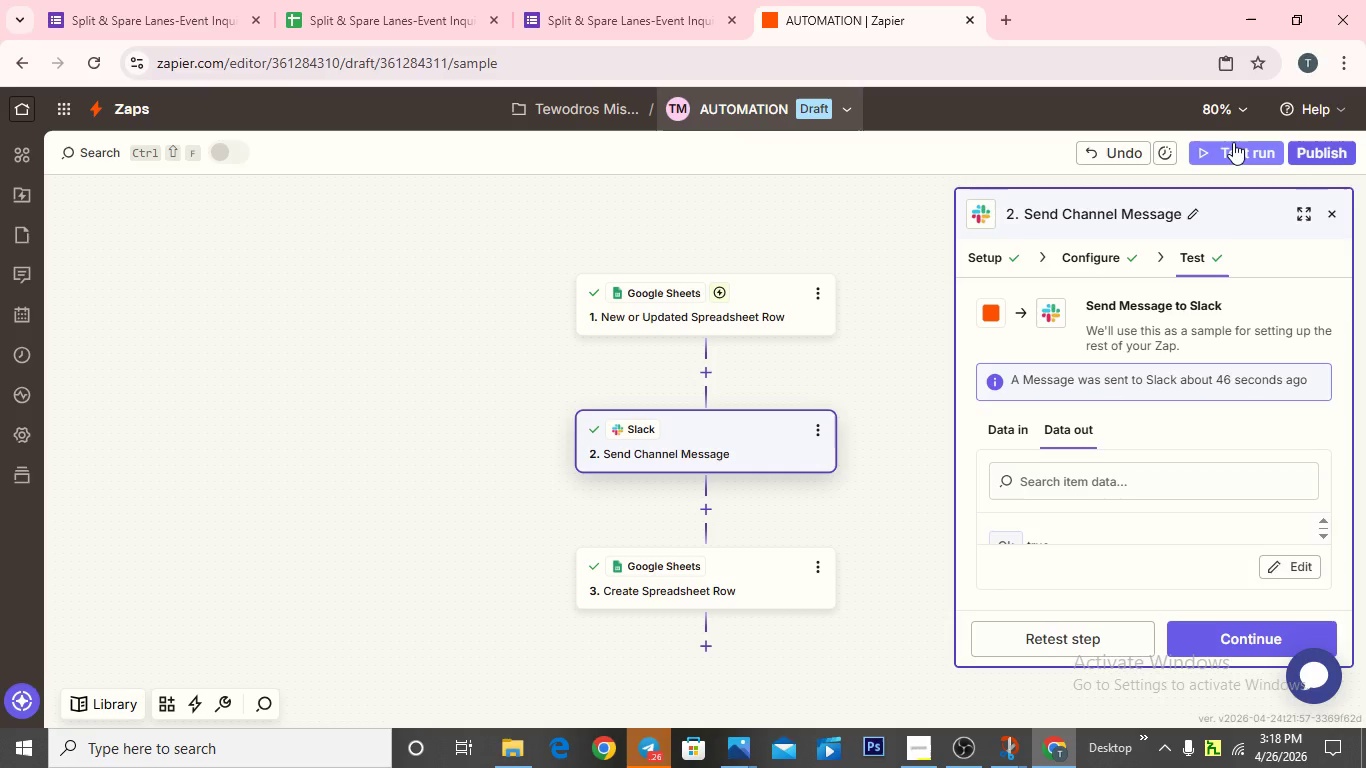 
wait(5.12)
 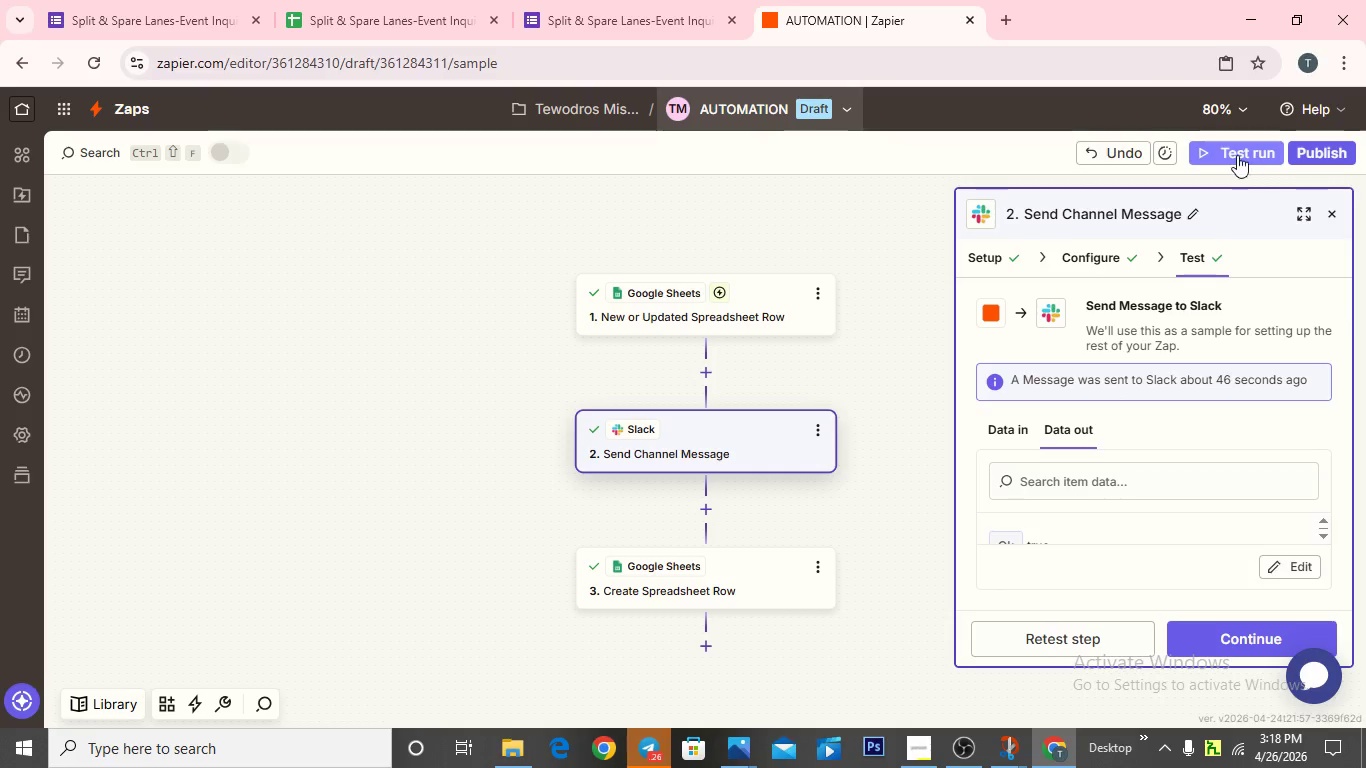 
left_click([1233, 145])
 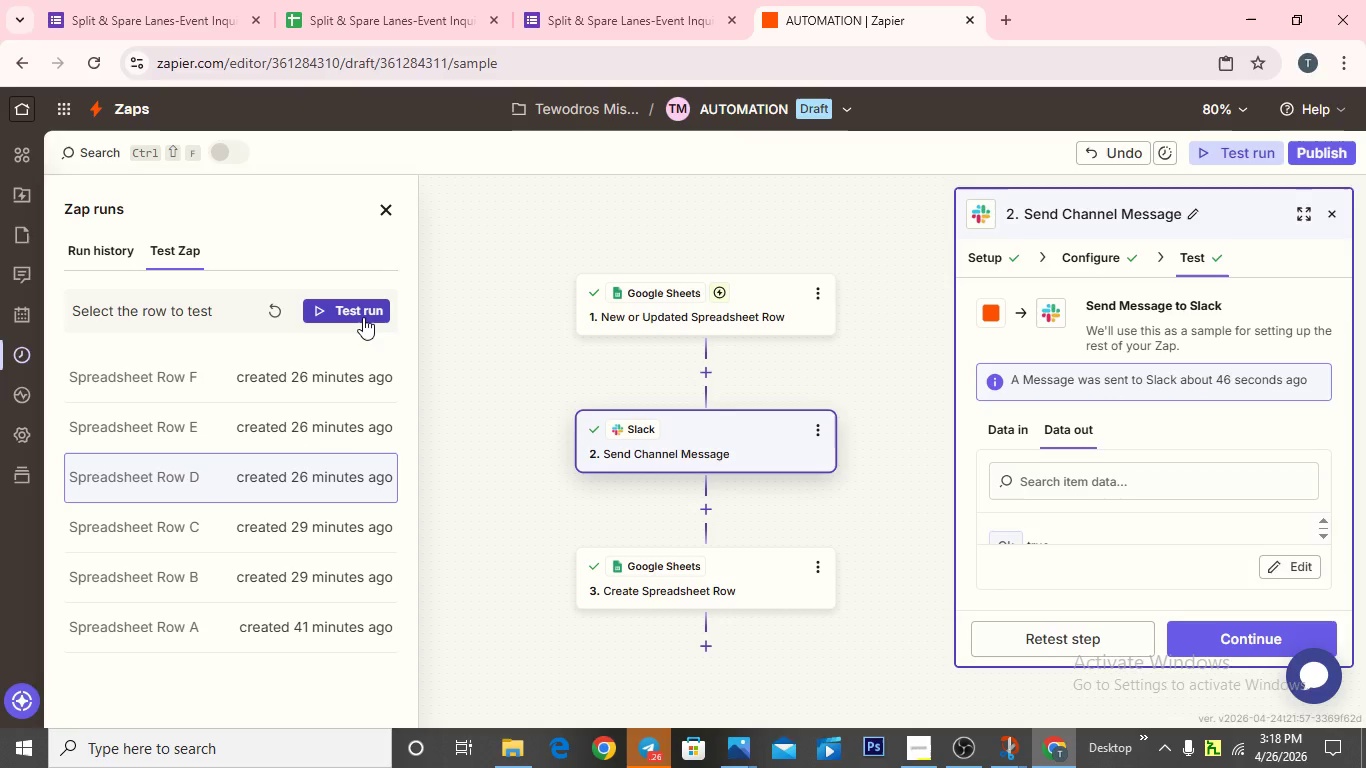 
wait(5.72)
 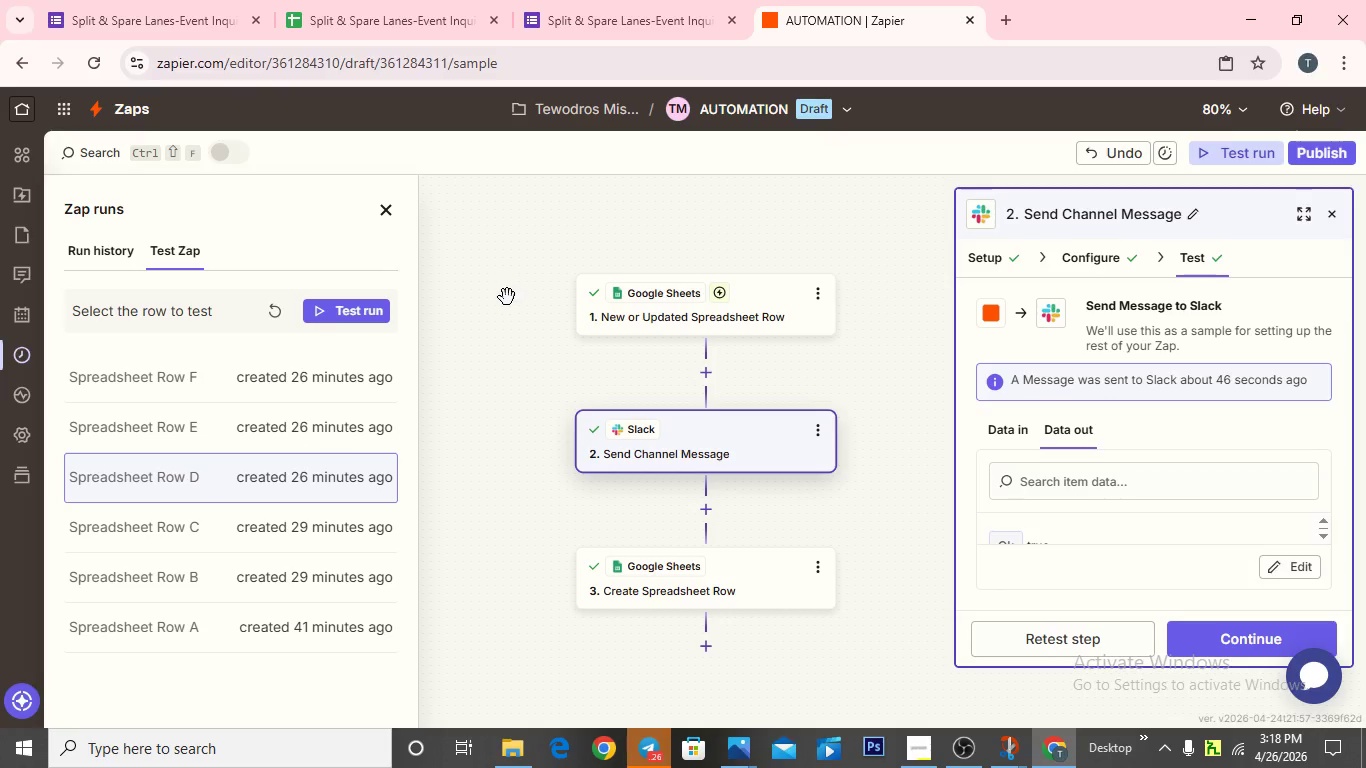 
left_click([361, 304])
 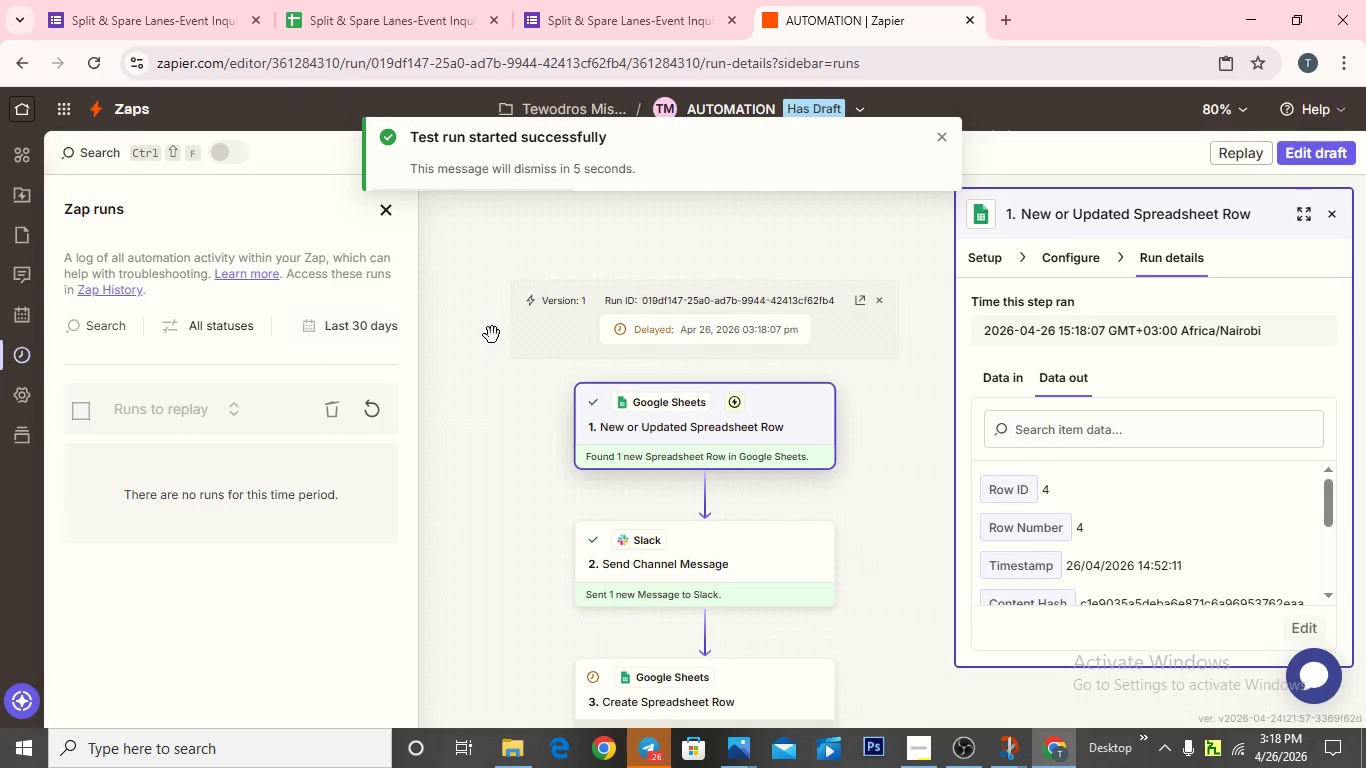 
wait(12.31)
 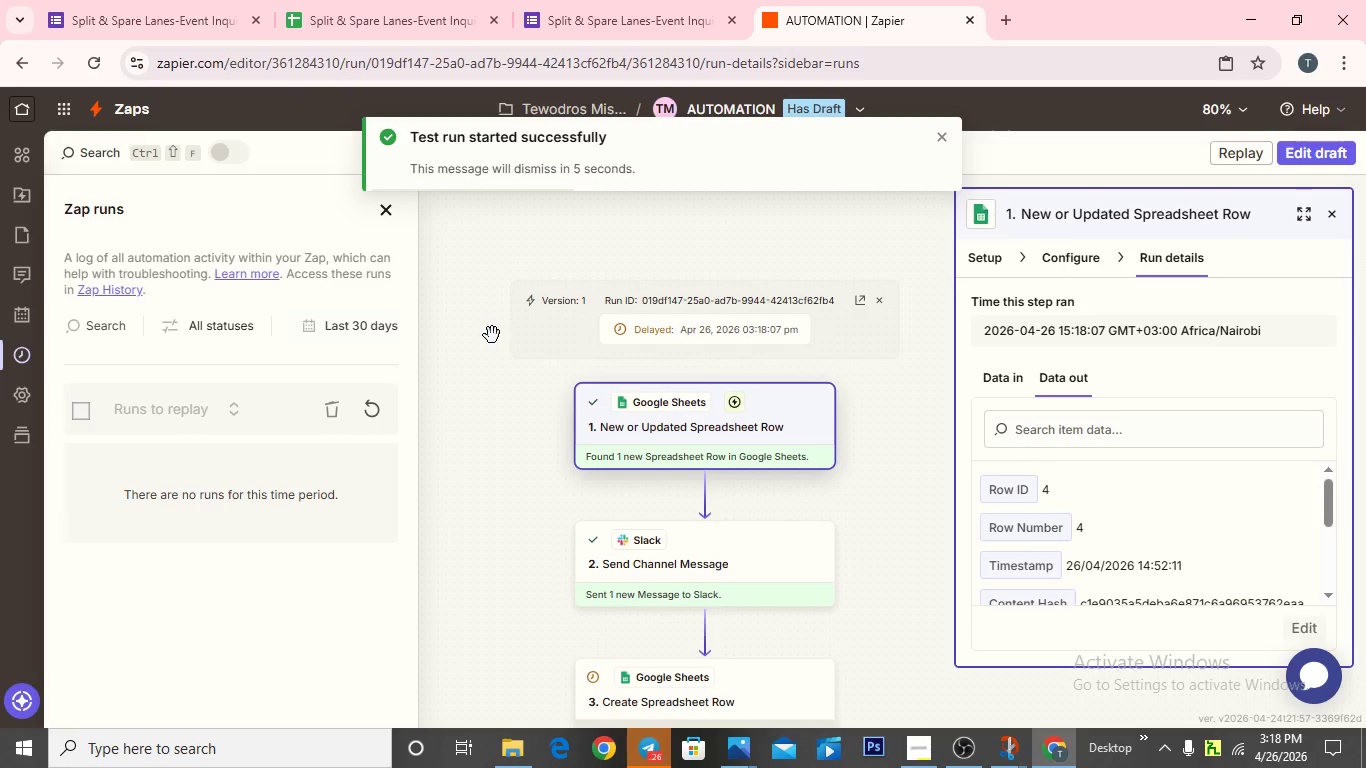 
scroll: coordinate [649, 406], scroll_direction: down, amount: 2.0
 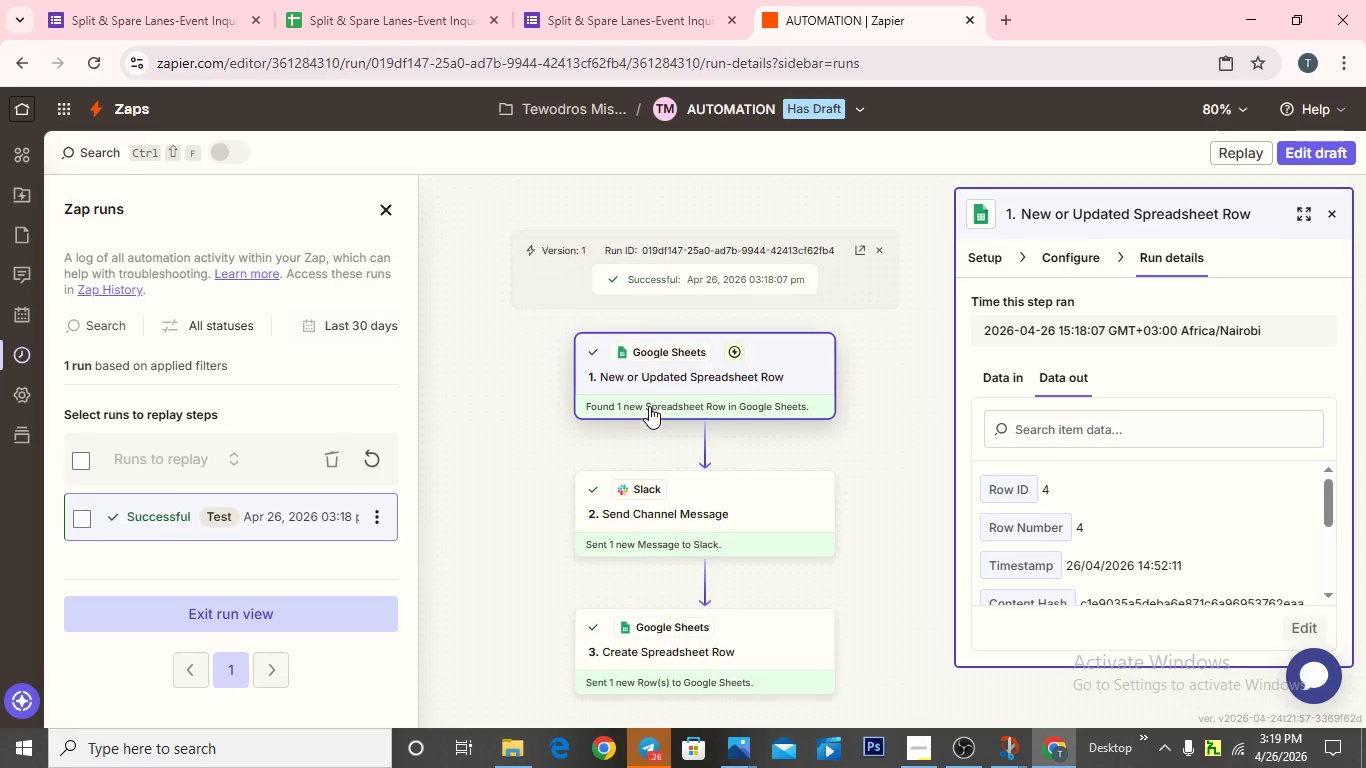 
scroll: coordinate [649, 406], scroll_direction: up, amount: 2.0
 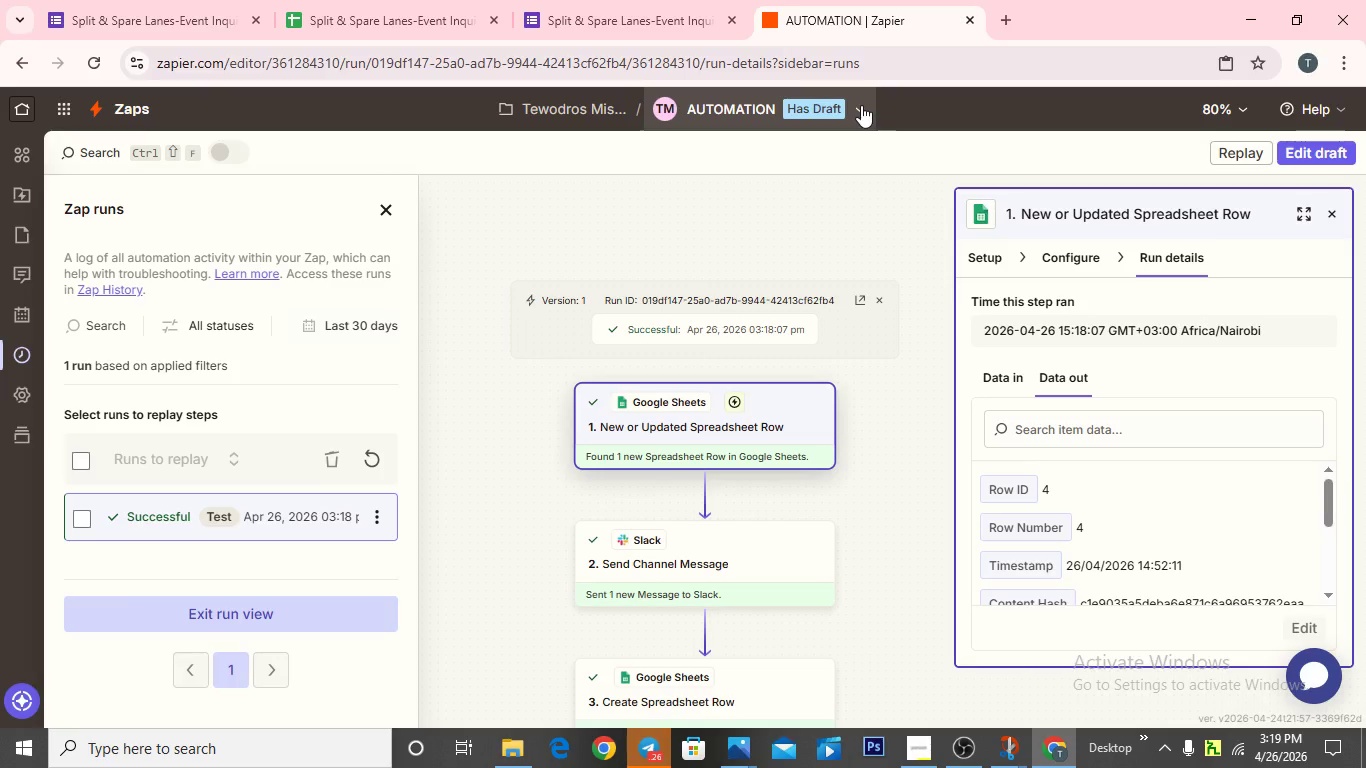 
scroll: coordinate [814, 226], scroll_direction: down, amount: 1.0
 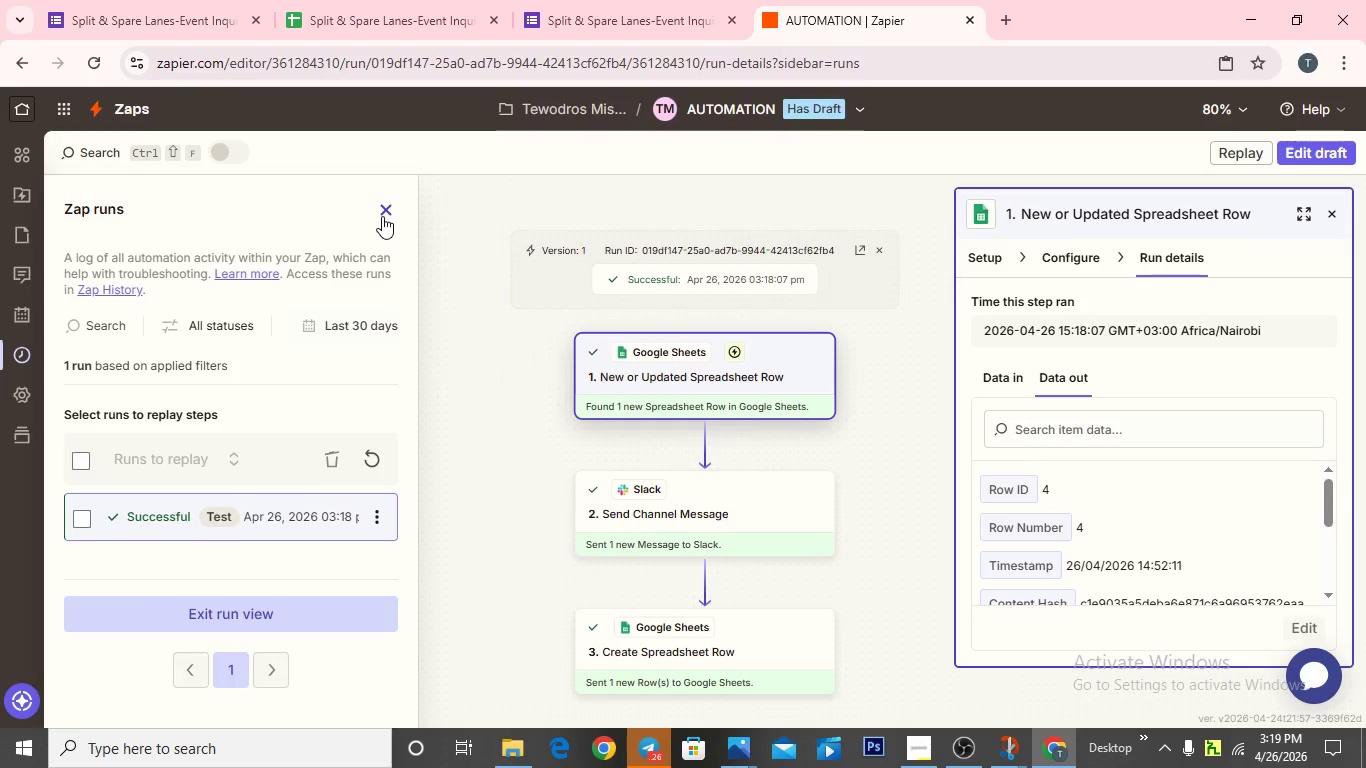 
left_click([384, 215])
 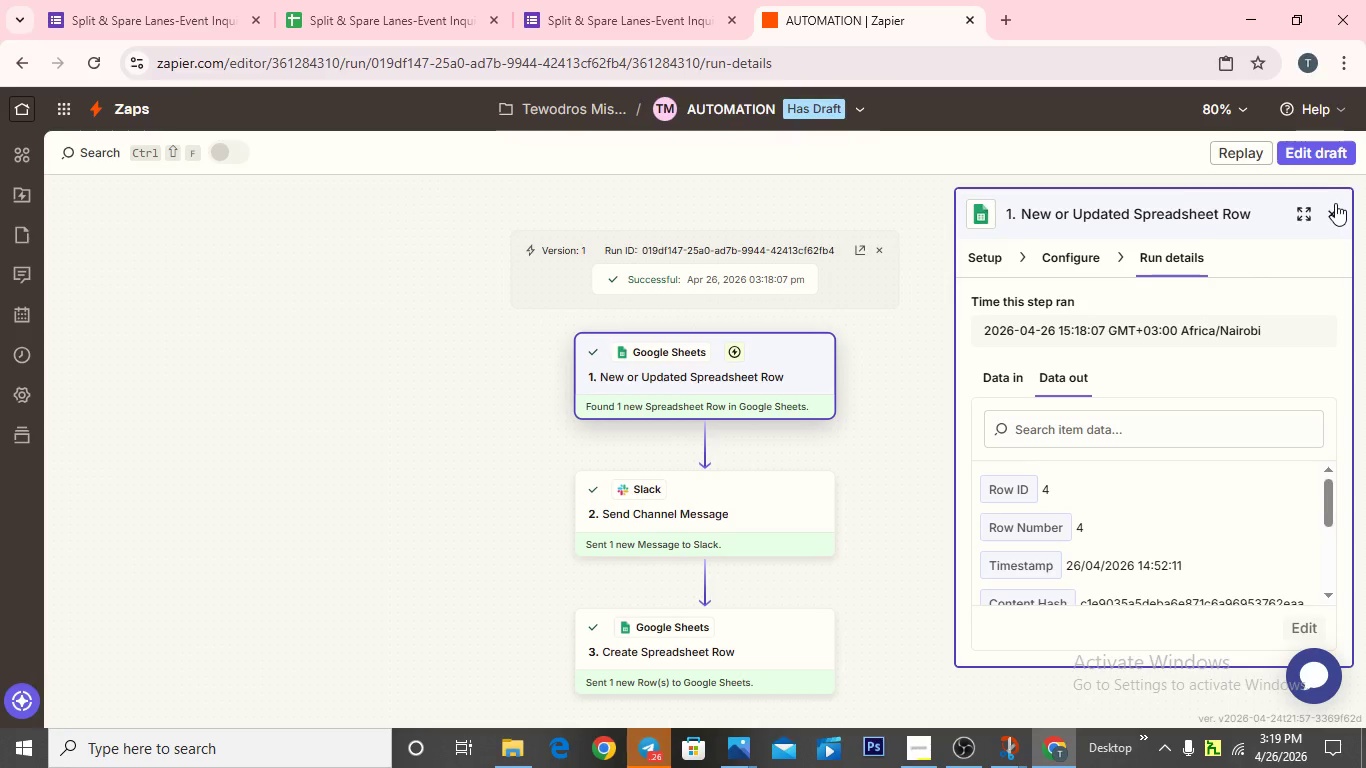 
left_click([1334, 207])
 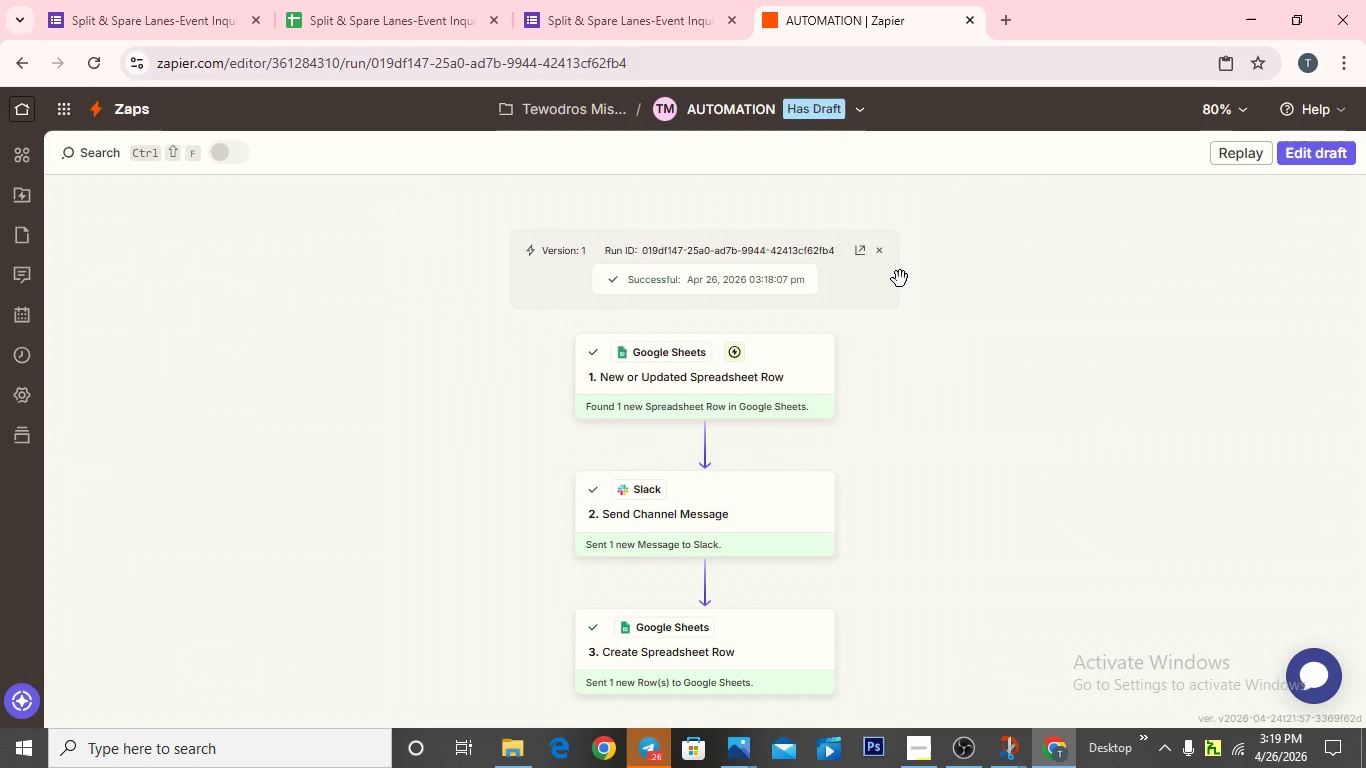 
scroll: coordinate [900, 279], scroll_direction: down, amount: 1.0
 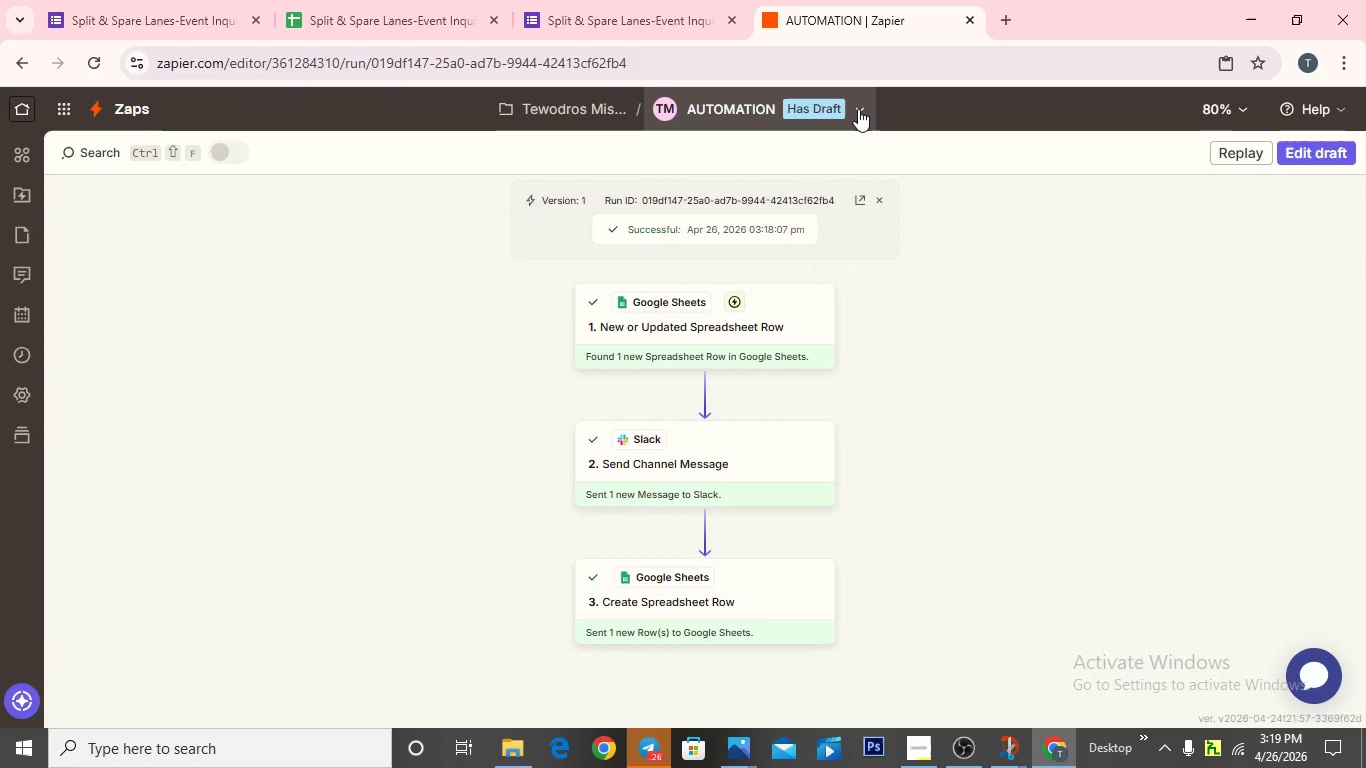 
left_click([858, 109])
 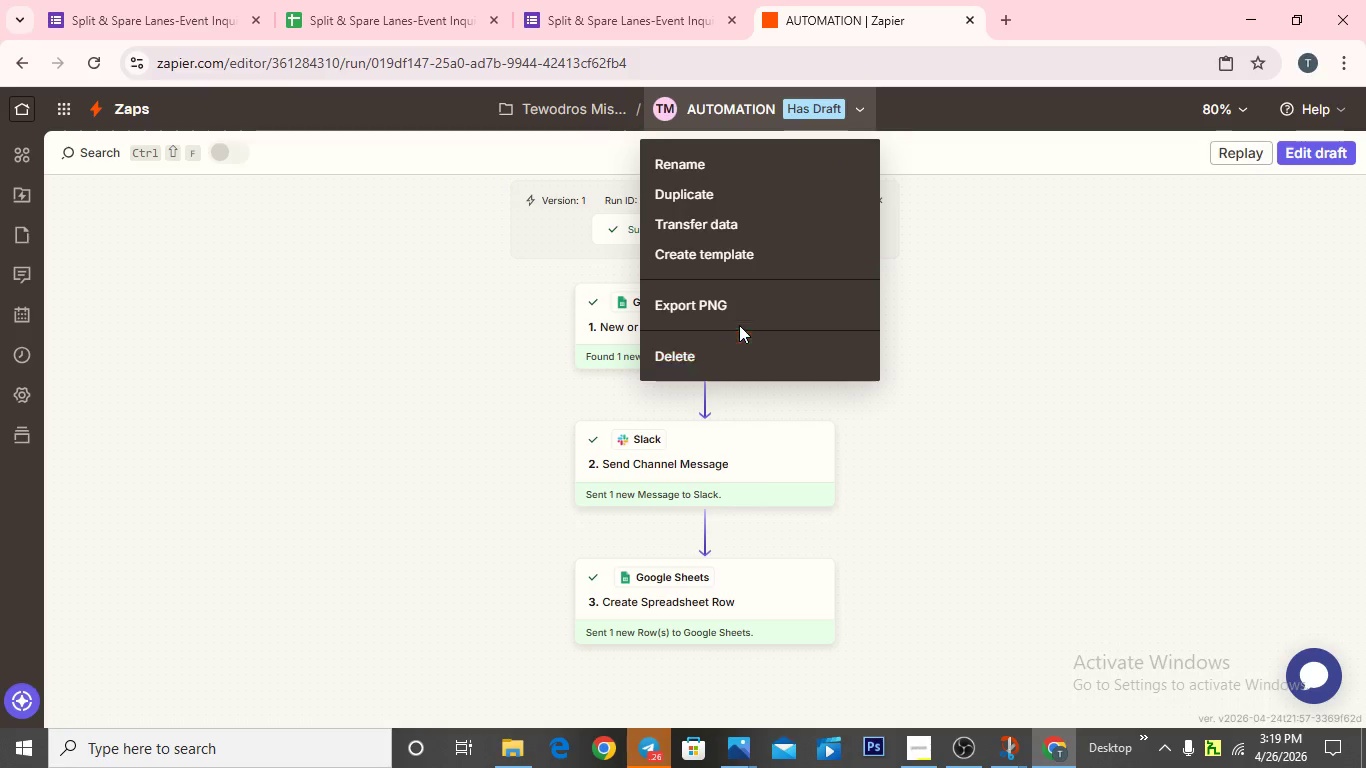 
left_click([736, 307])
 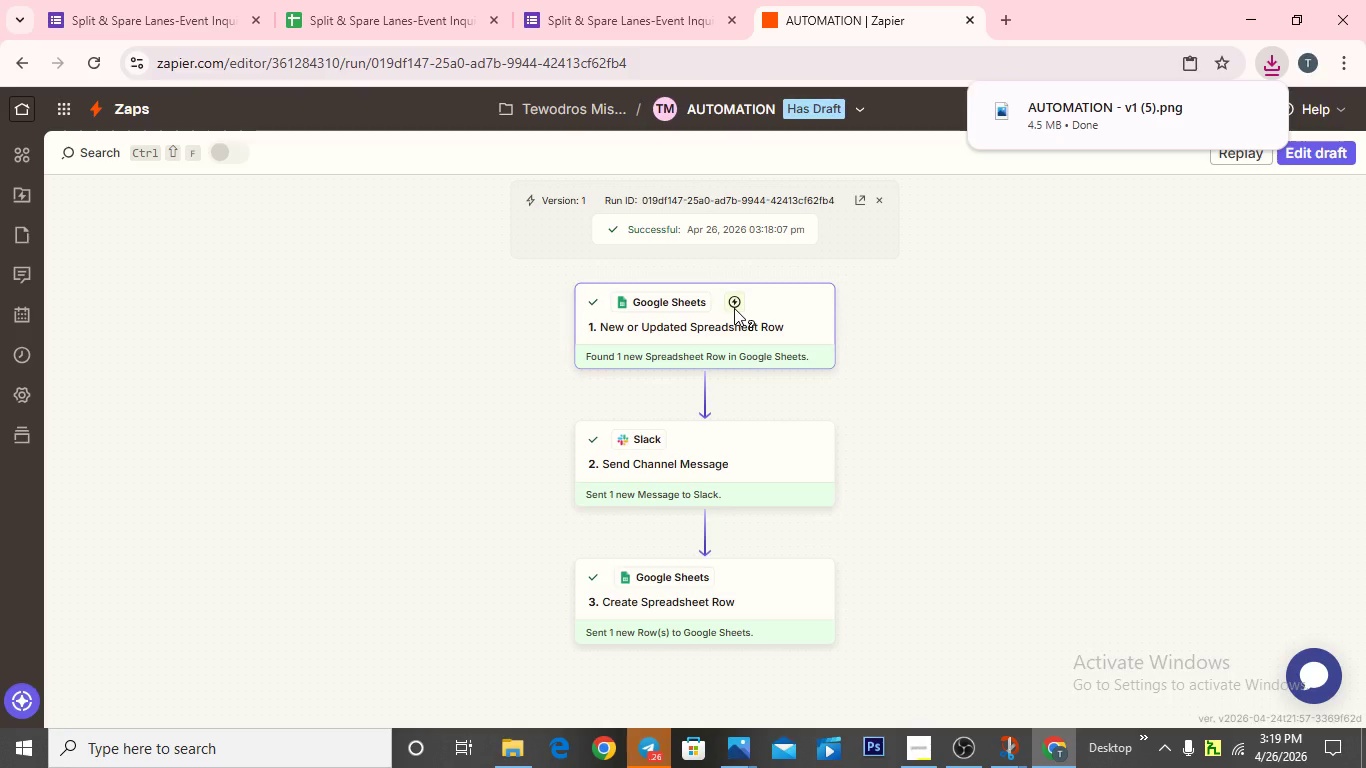 
wait(27.03)
 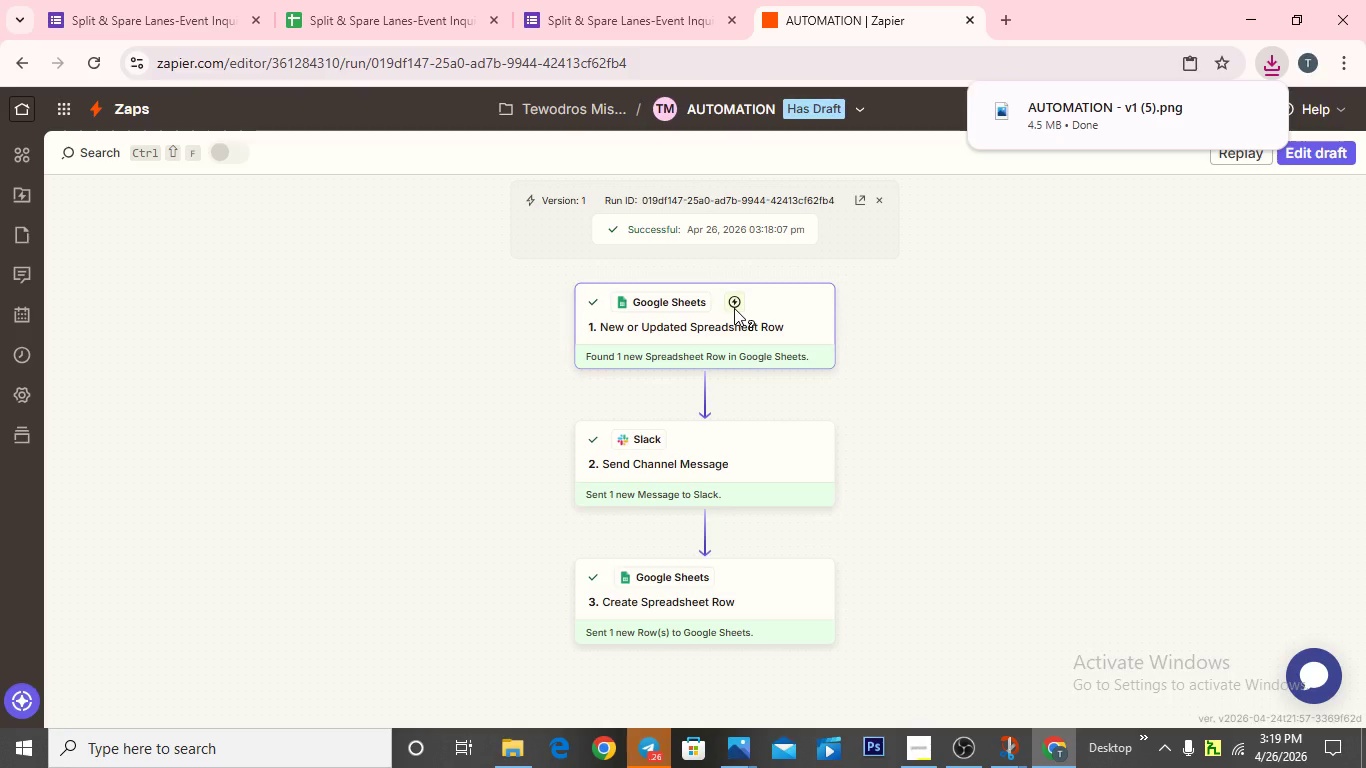 
left_click([1330, 147])
 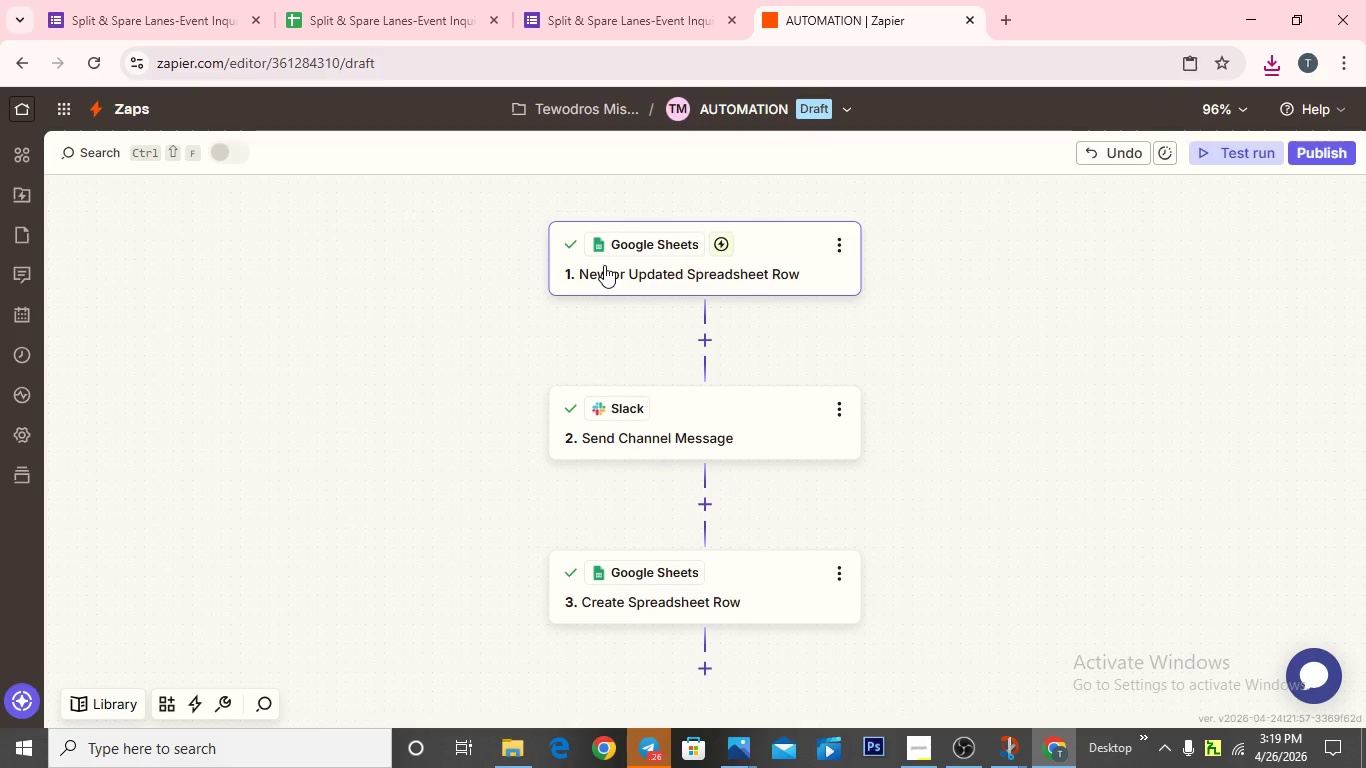 
left_click([648, 266])
 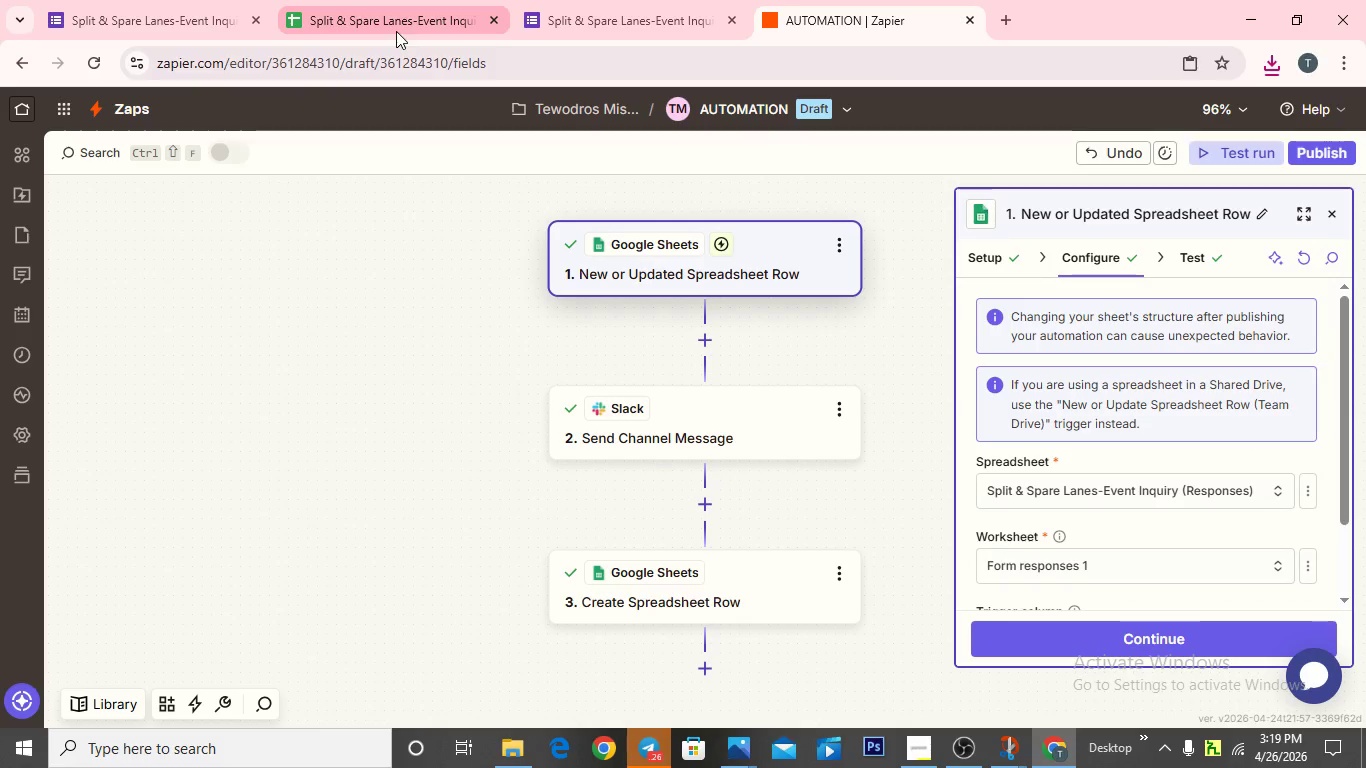 
left_click([396, 29])
 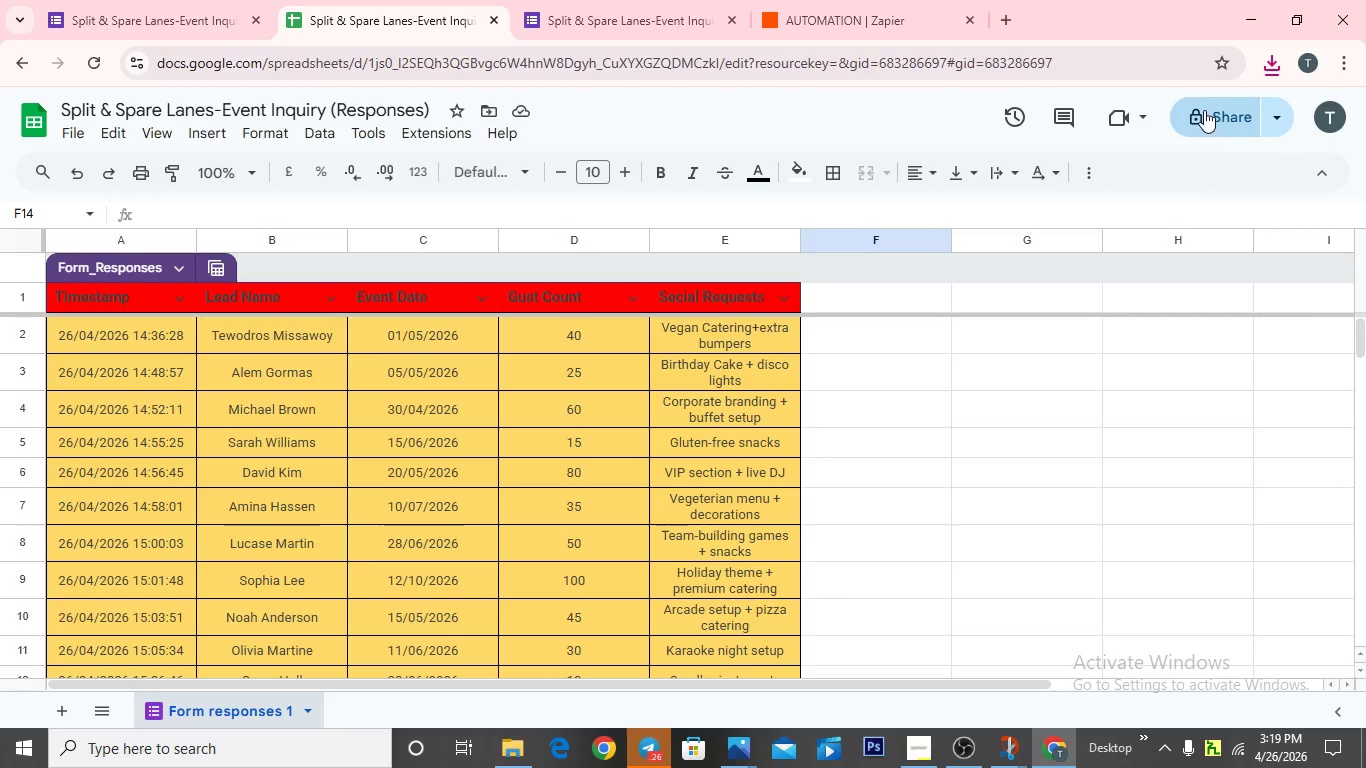 
left_click([1204, 114])
 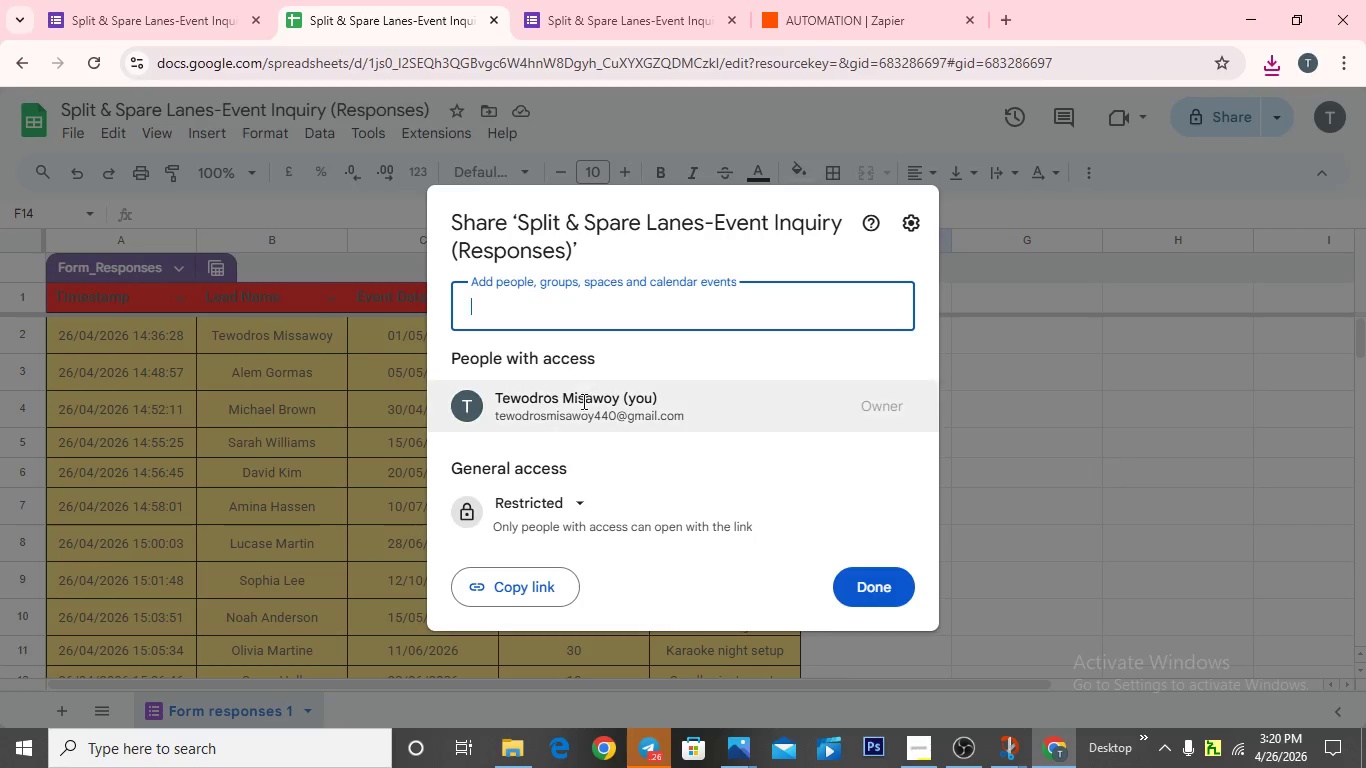 
wait(6.69)
 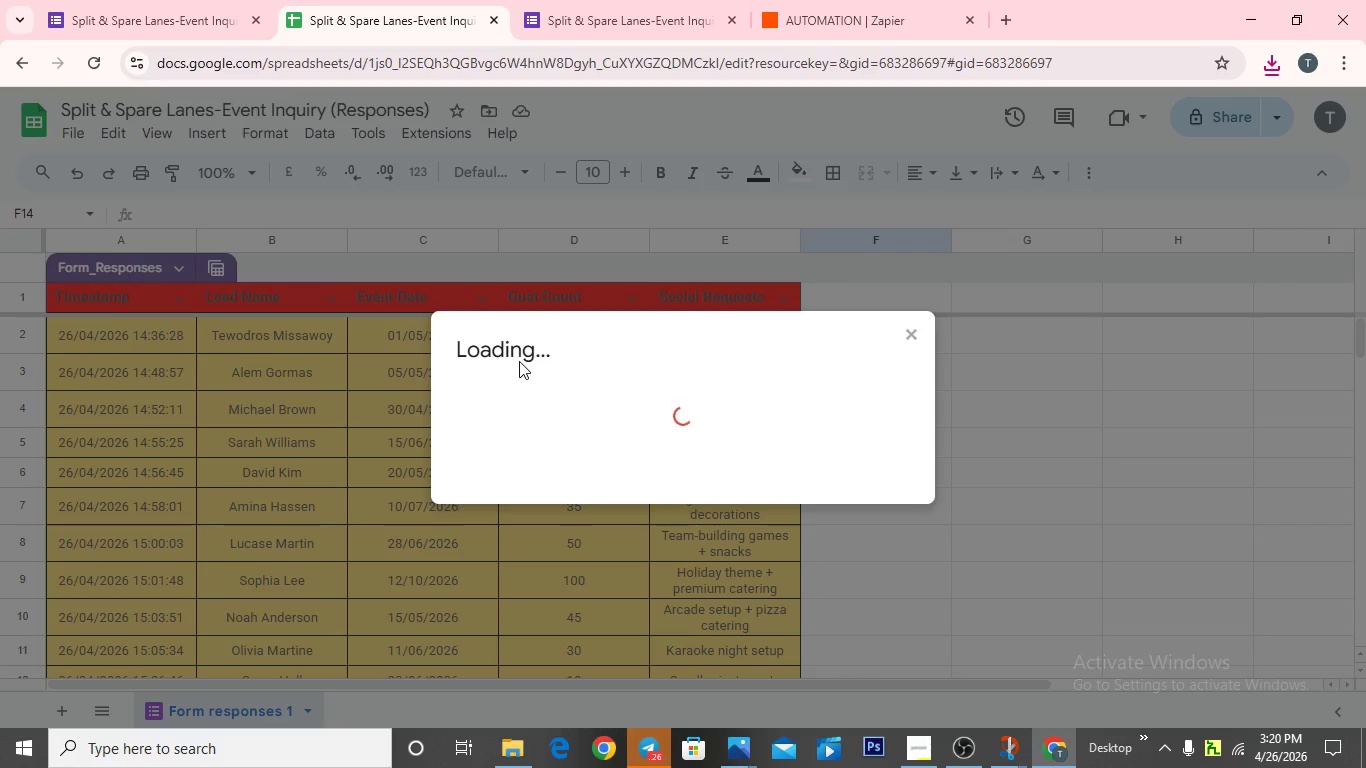 
left_click([581, 501])
 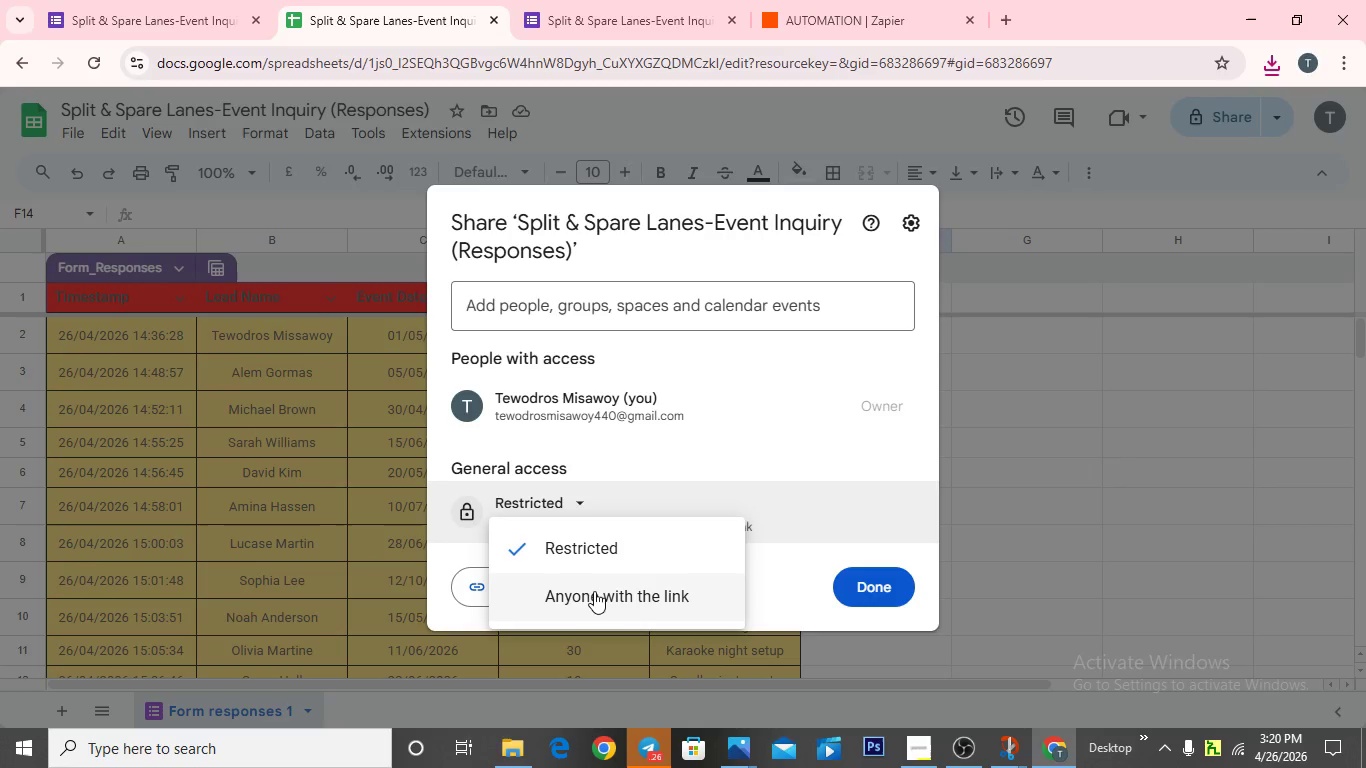 
left_click([598, 592])
 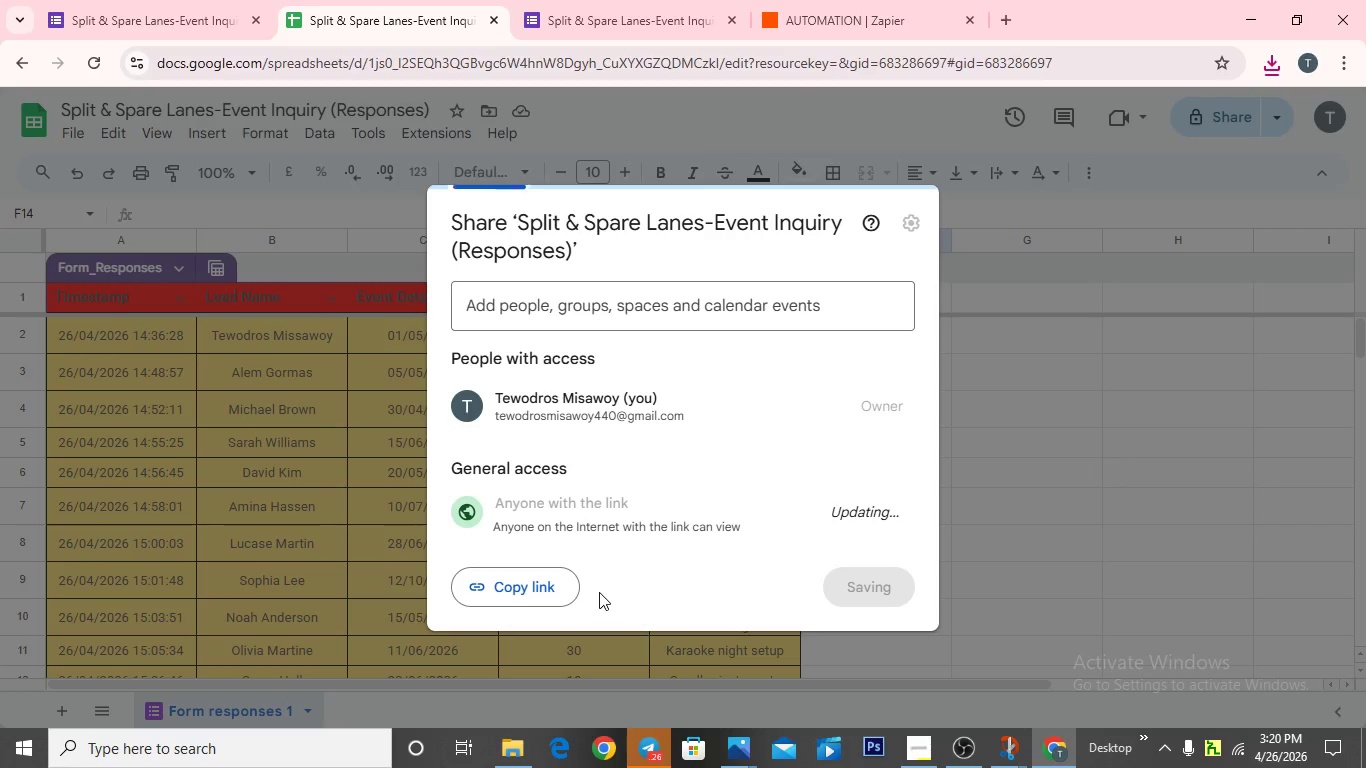 
mouse_move([529, 583])
 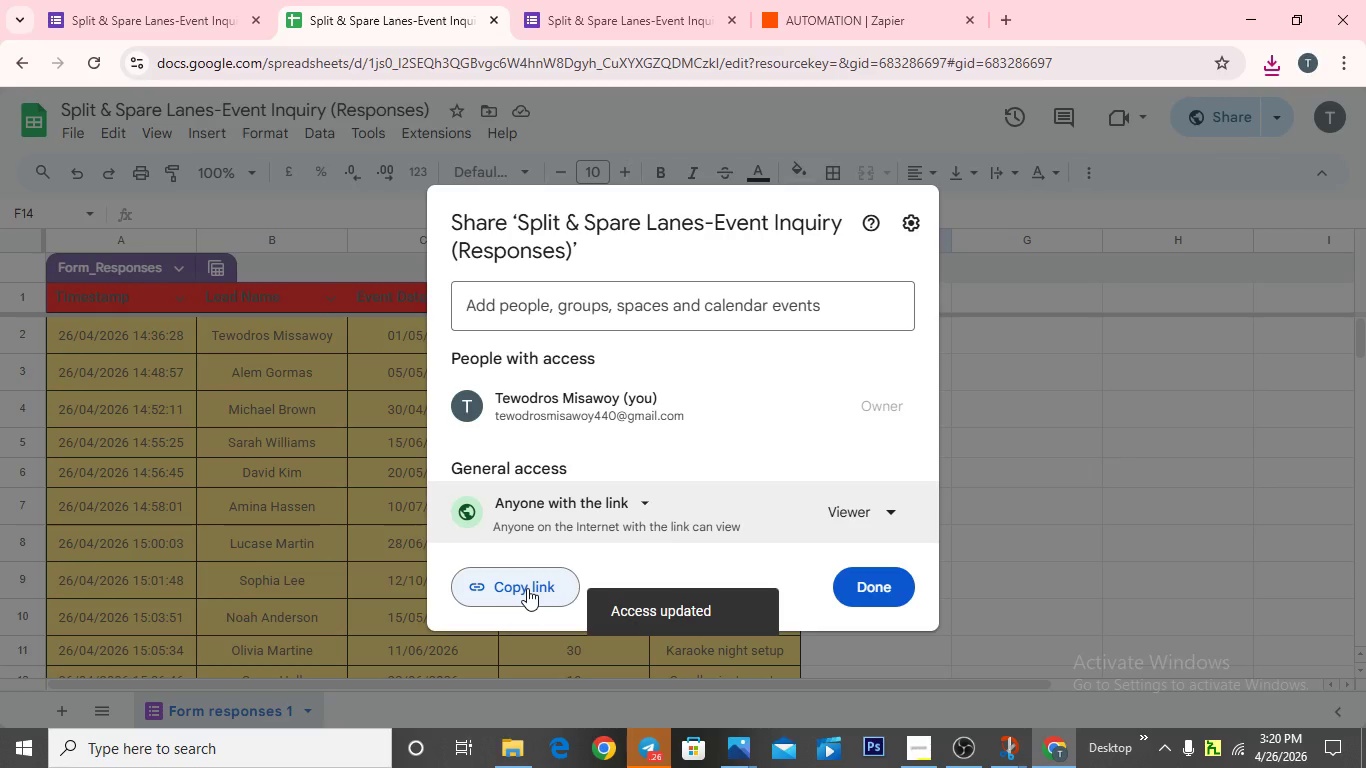 
left_click([527, 588])
 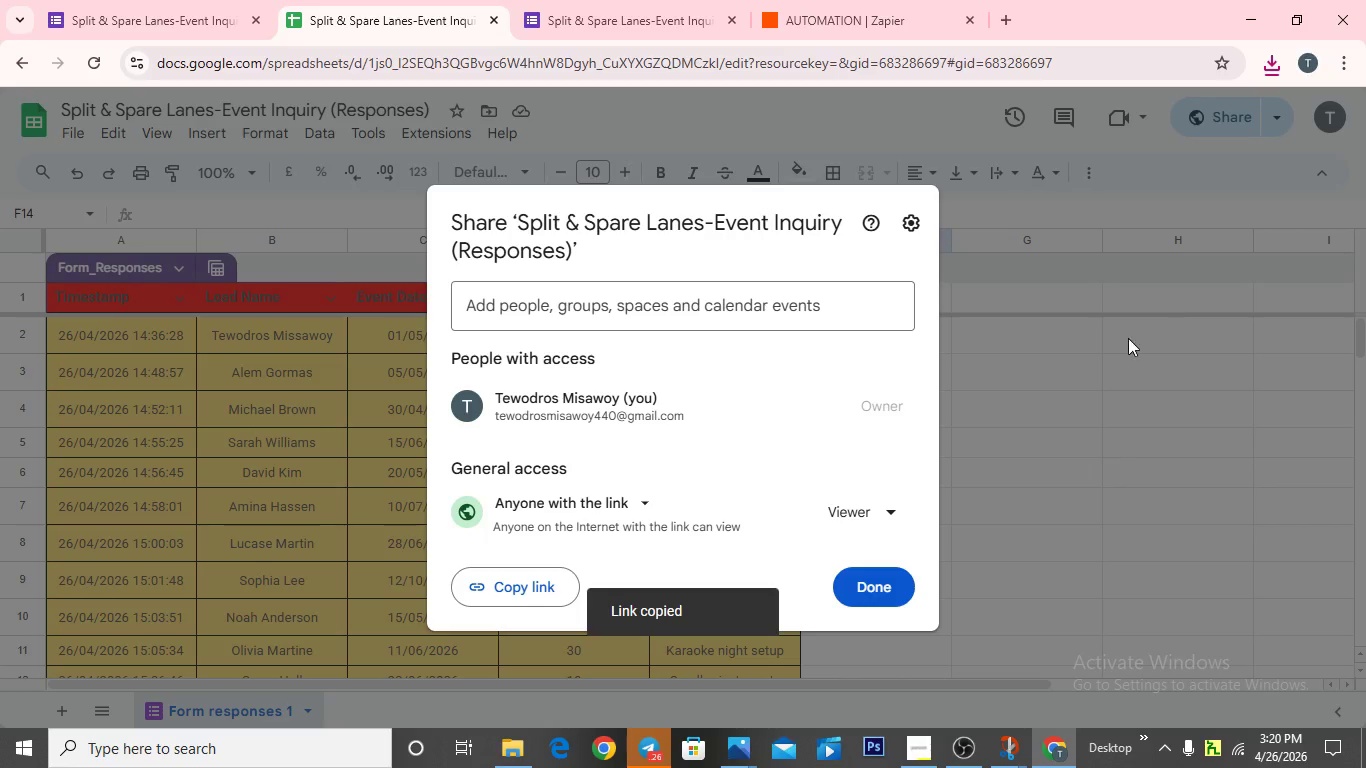 
left_click([1112, 437])
 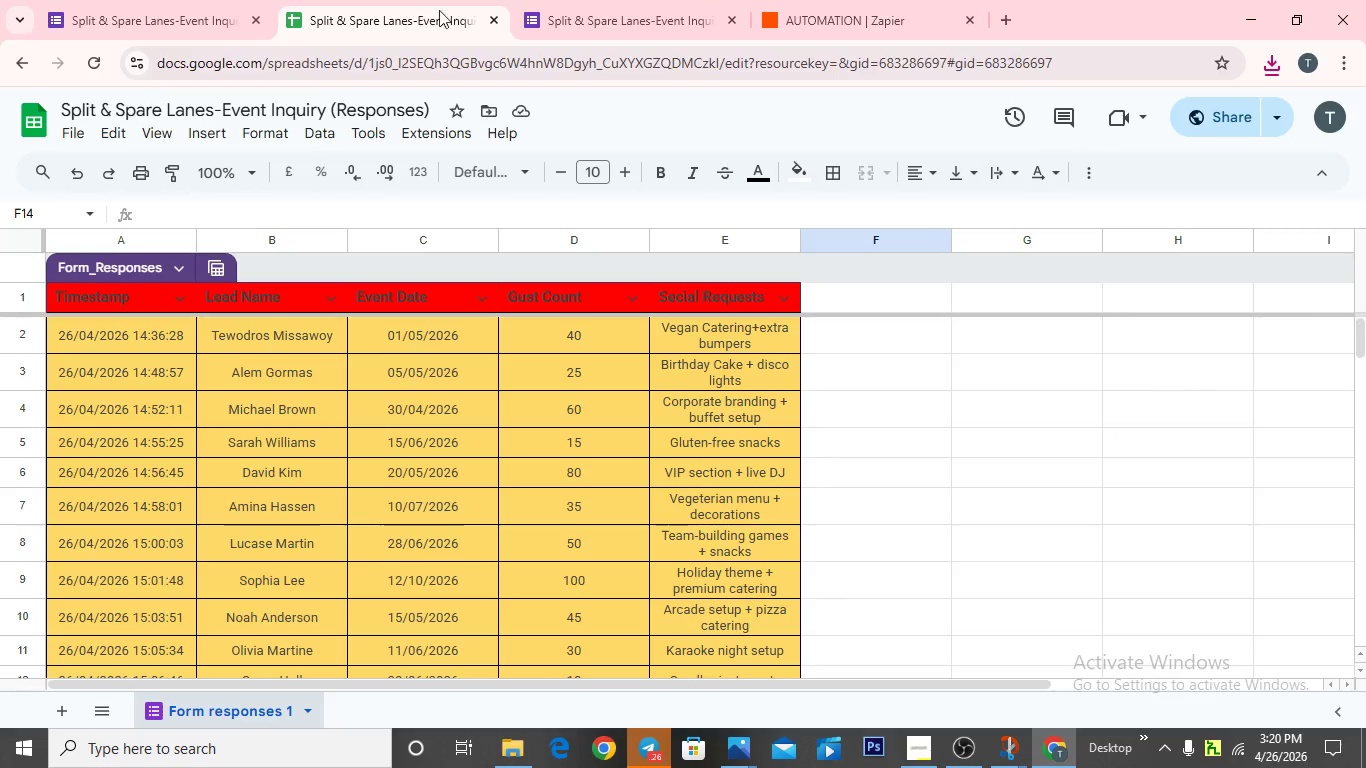 
wait(5.81)
 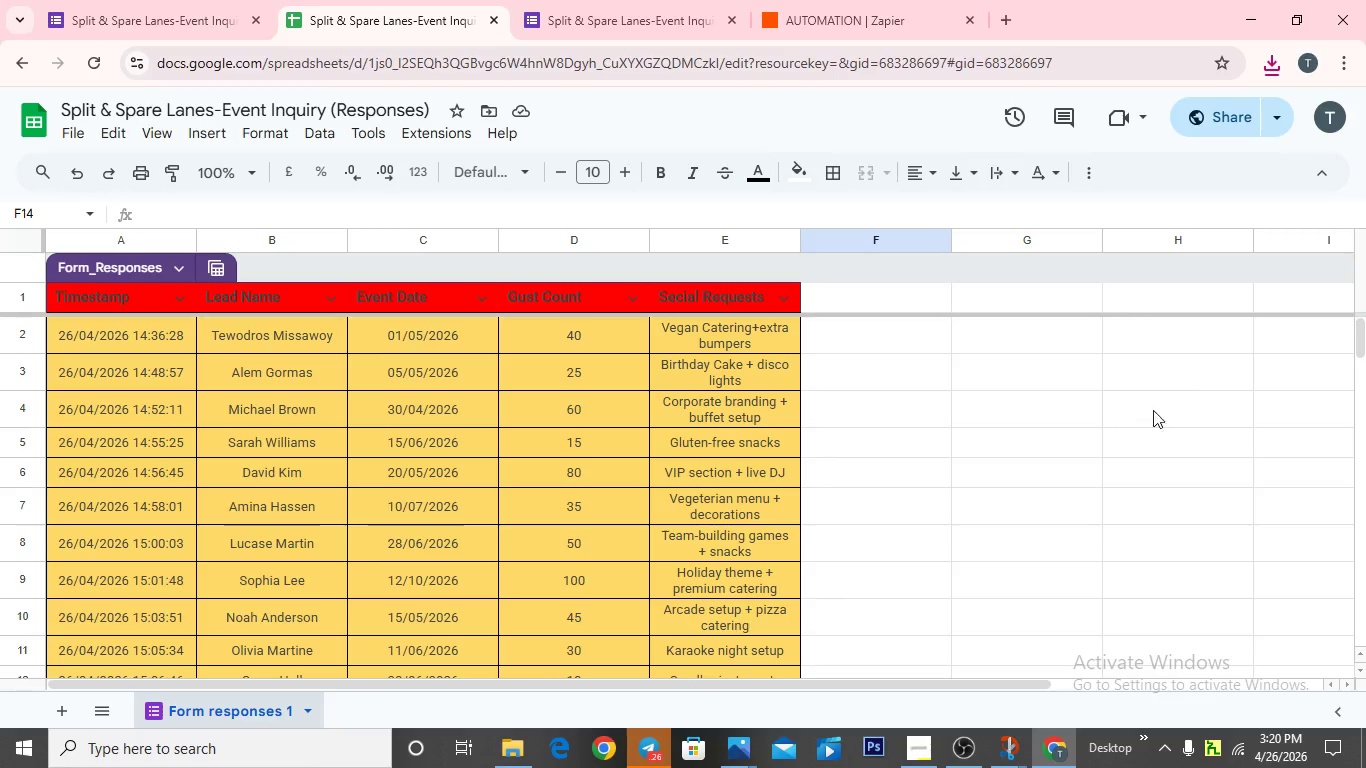 
left_click([197, 15])
 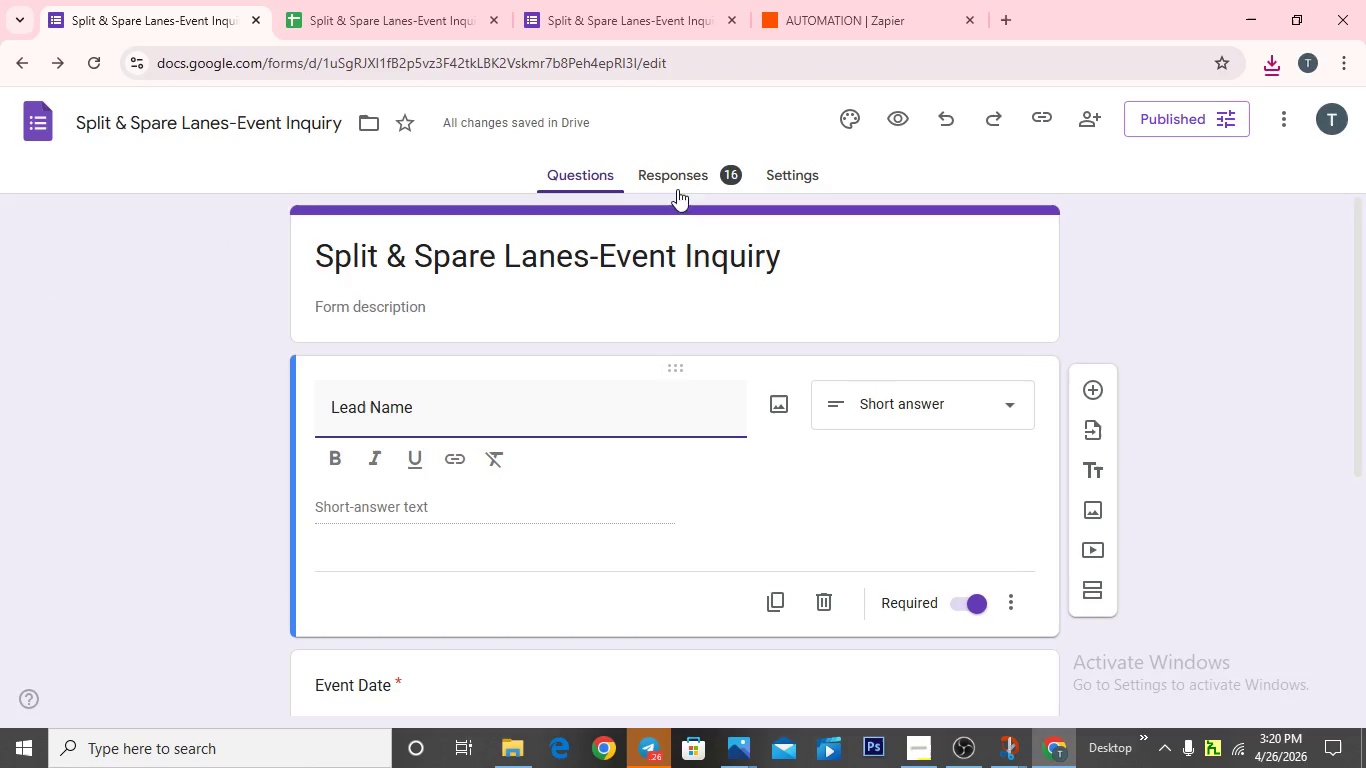 
left_click([704, 178])
 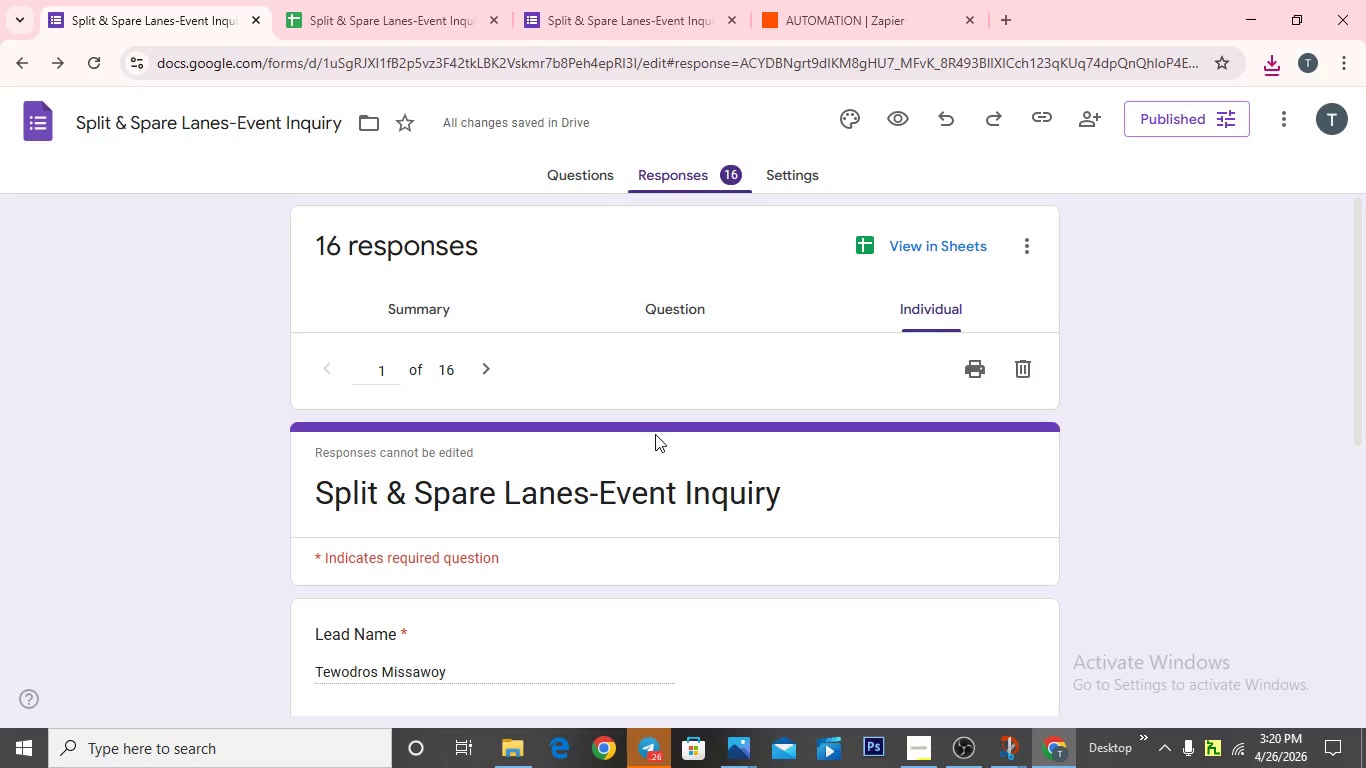 
scroll: coordinate [655, 434], scroll_direction: down, amount: 3.0
 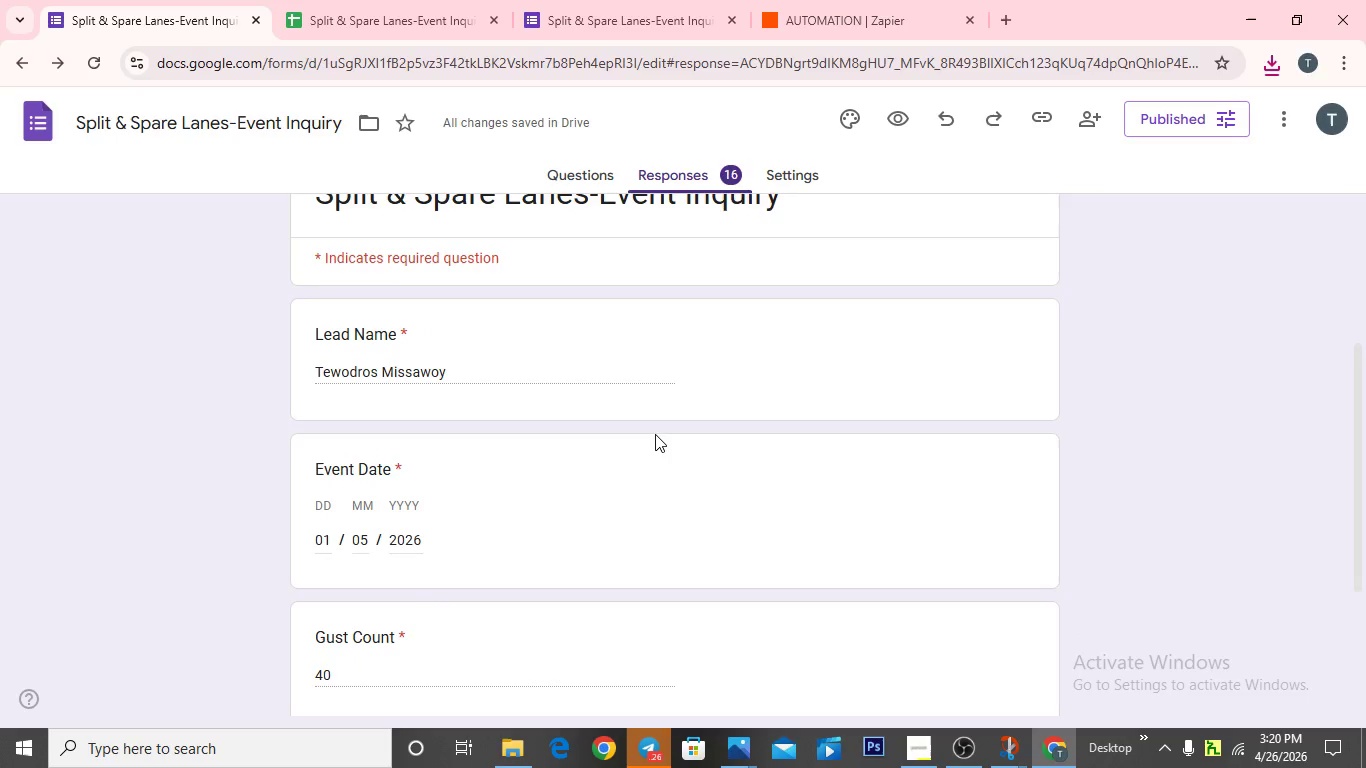 
scroll: coordinate [655, 434], scroll_direction: up, amount: 3.0
 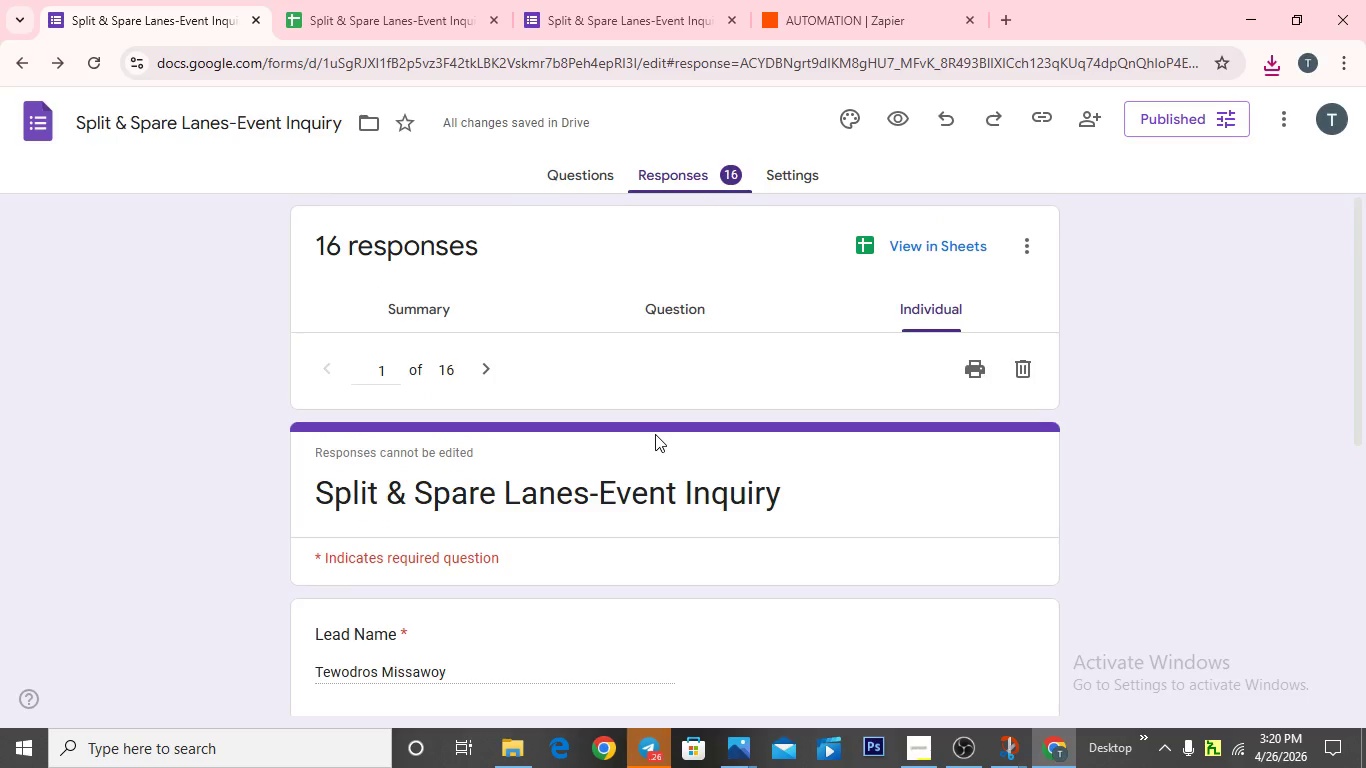 
scroll: coordinate [655, 434], scroll_direction: down, amount: 5.0
 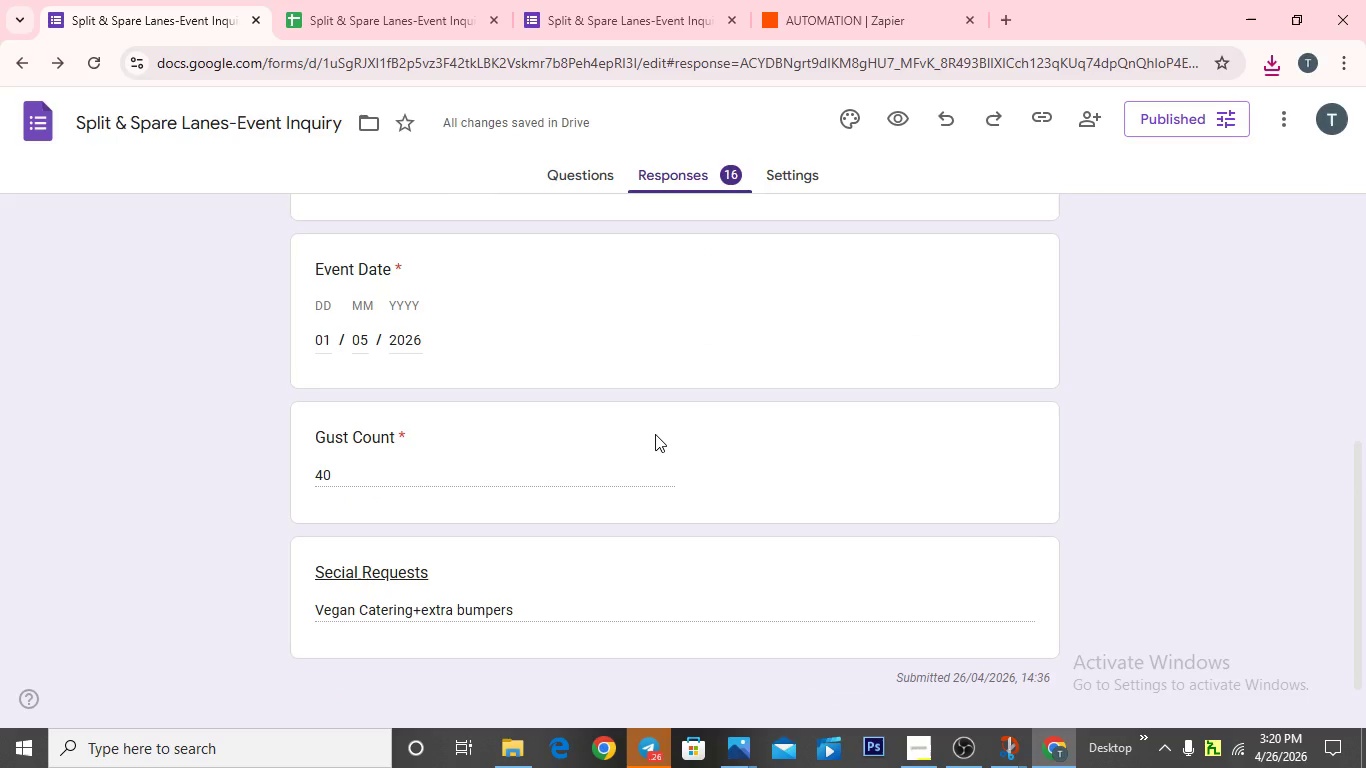 
scroll: coordinate [535, 353], scroll_direction: up, amount: 6.0
 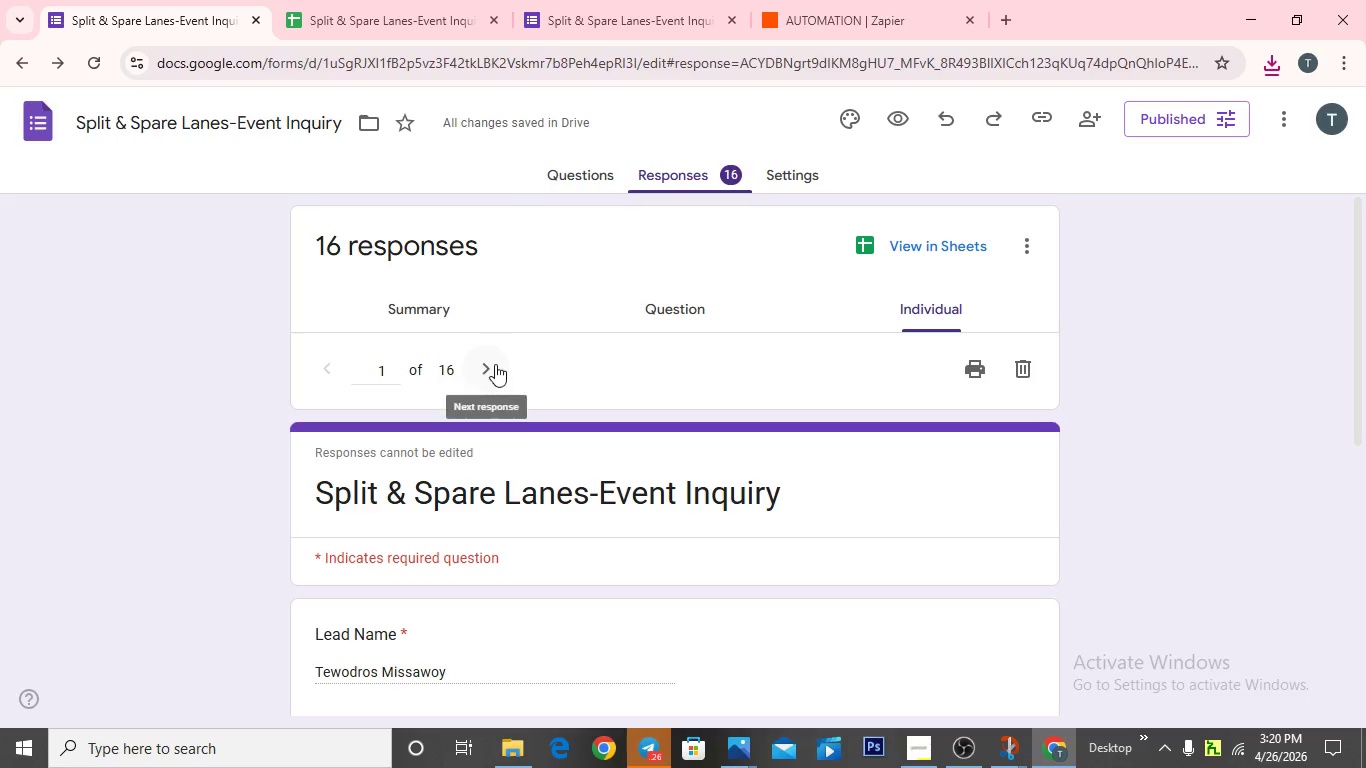 
left_click([496, 366])
 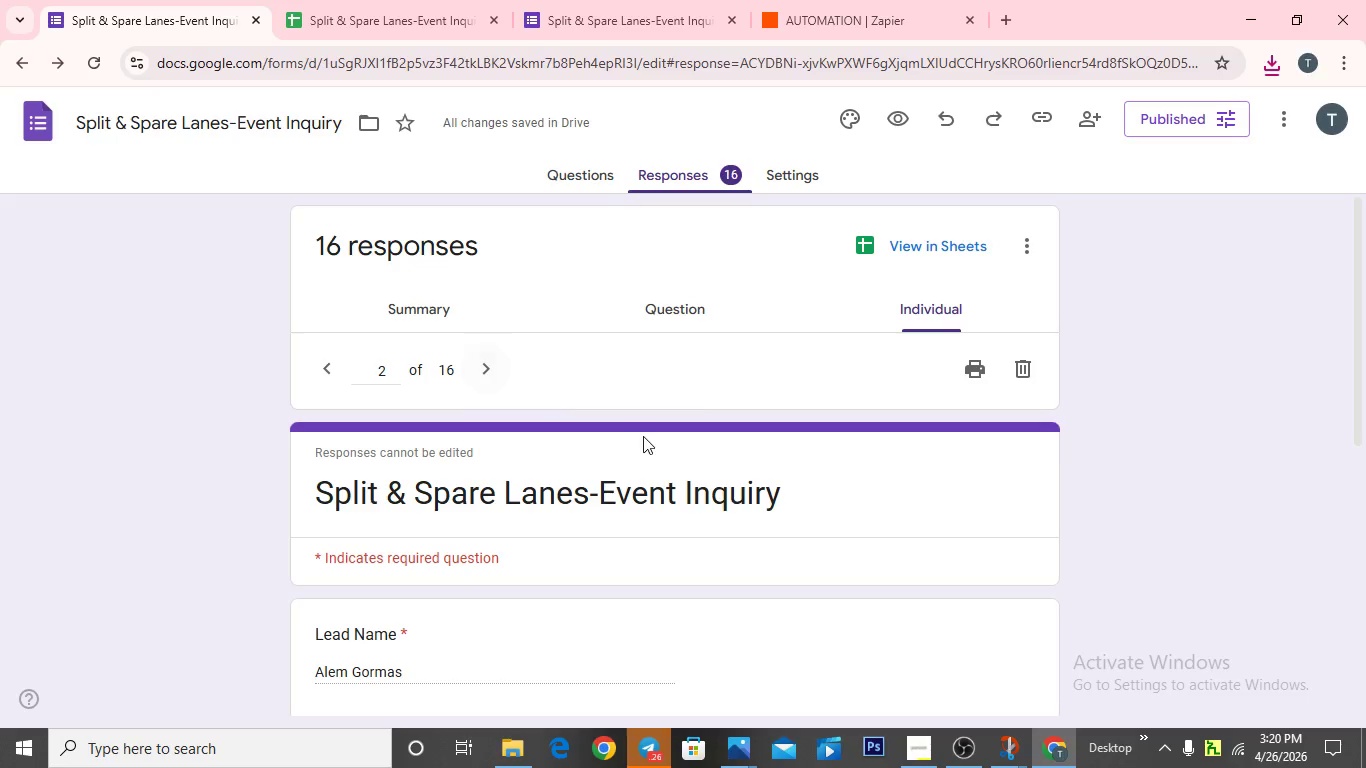 
scroll: coordinate [641, 437], scroll_direction: down, amount: 2.0
 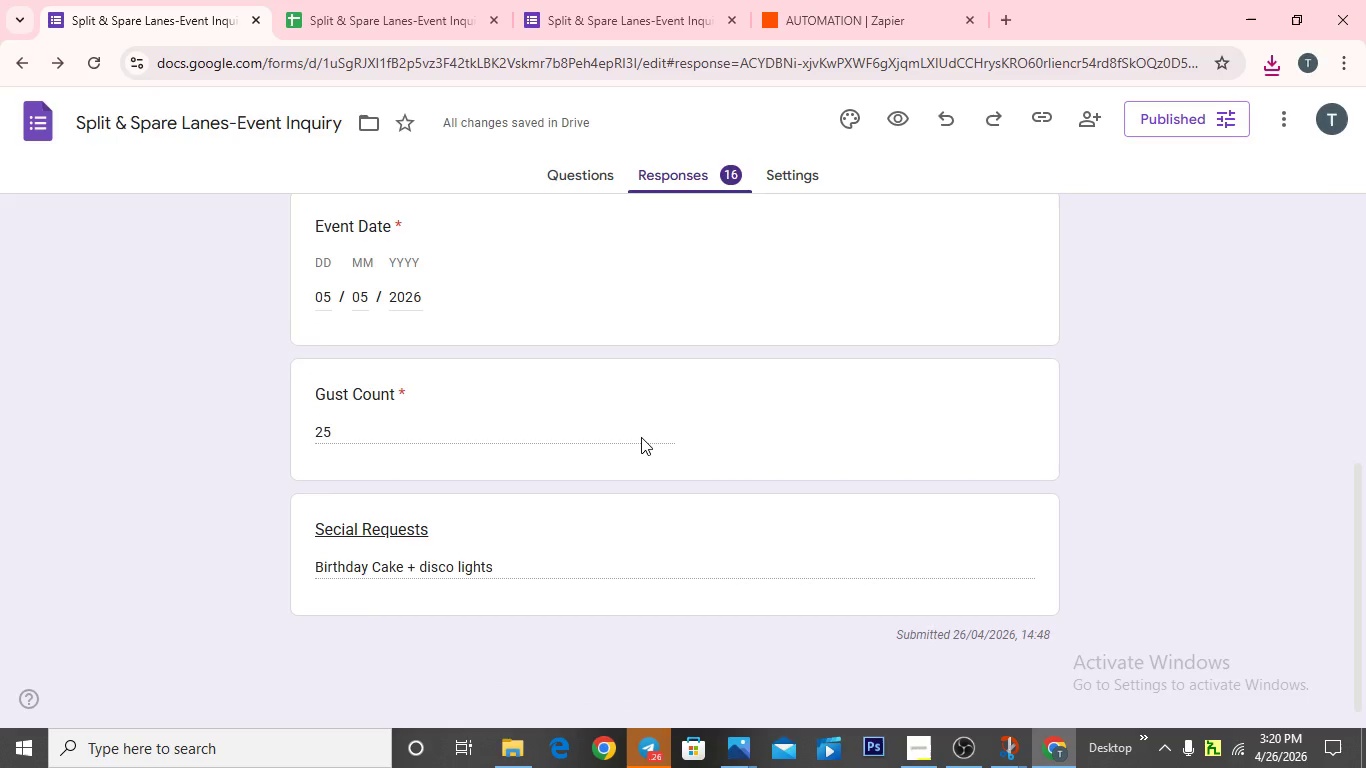 
scroll: coordinate [641, 437], scroll_direction: up, amount: 6.0
 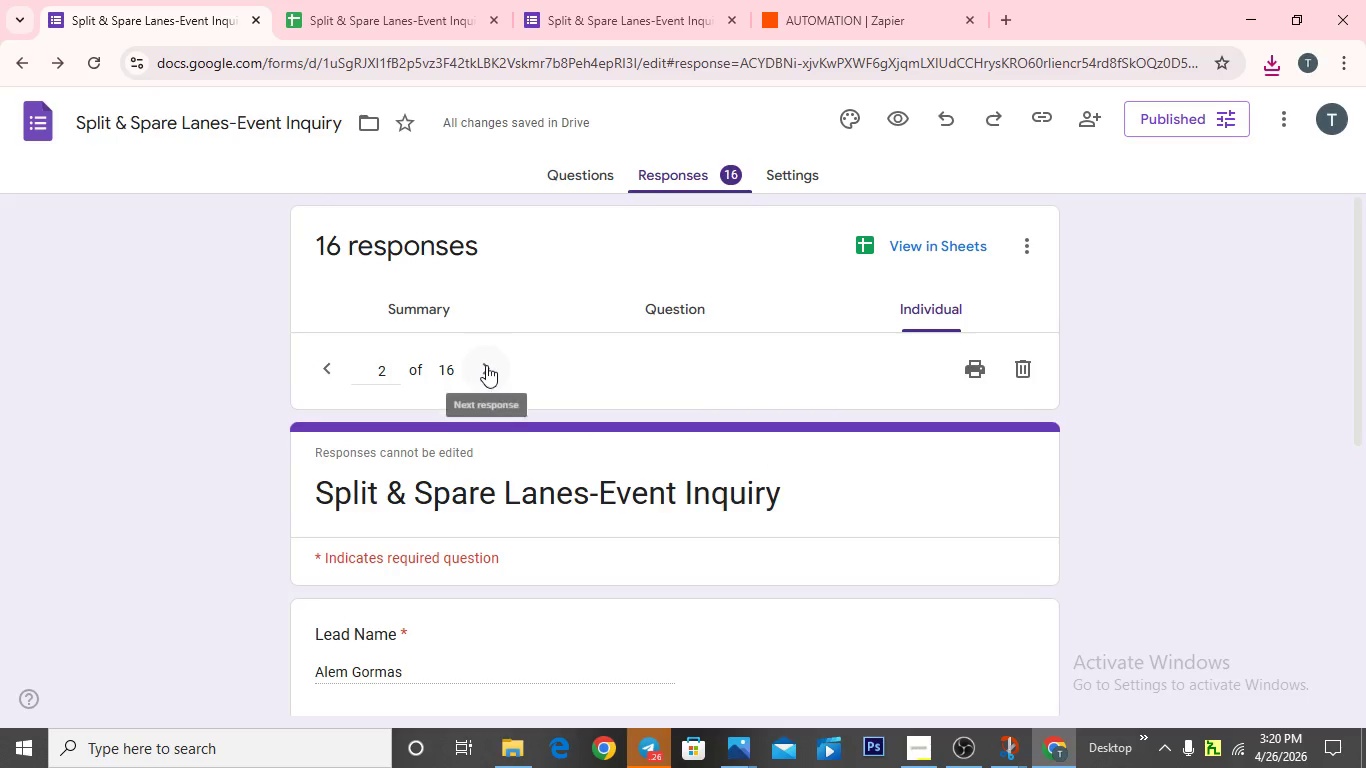 
left_click([487, 365])
 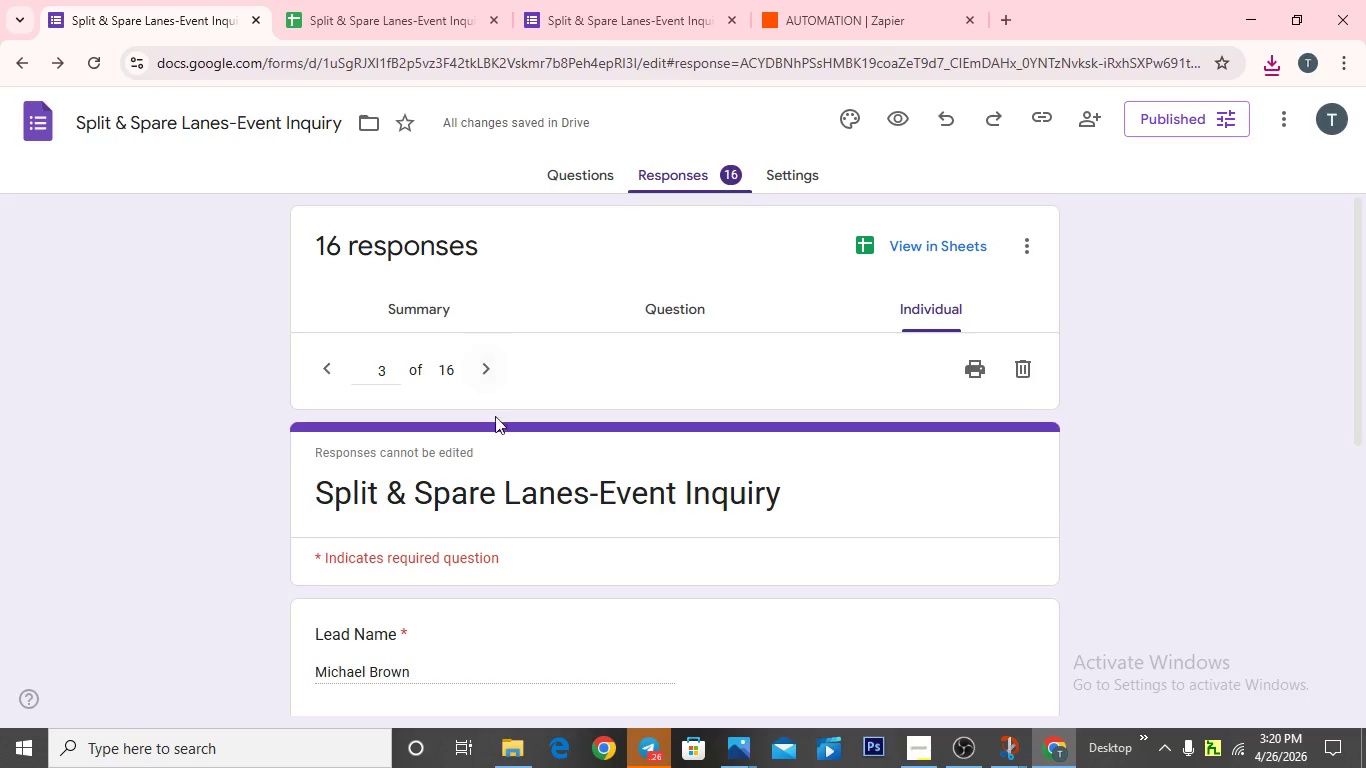 
scroll: coordinate [493, 426], scroll_direction: down, amount: 7.0
 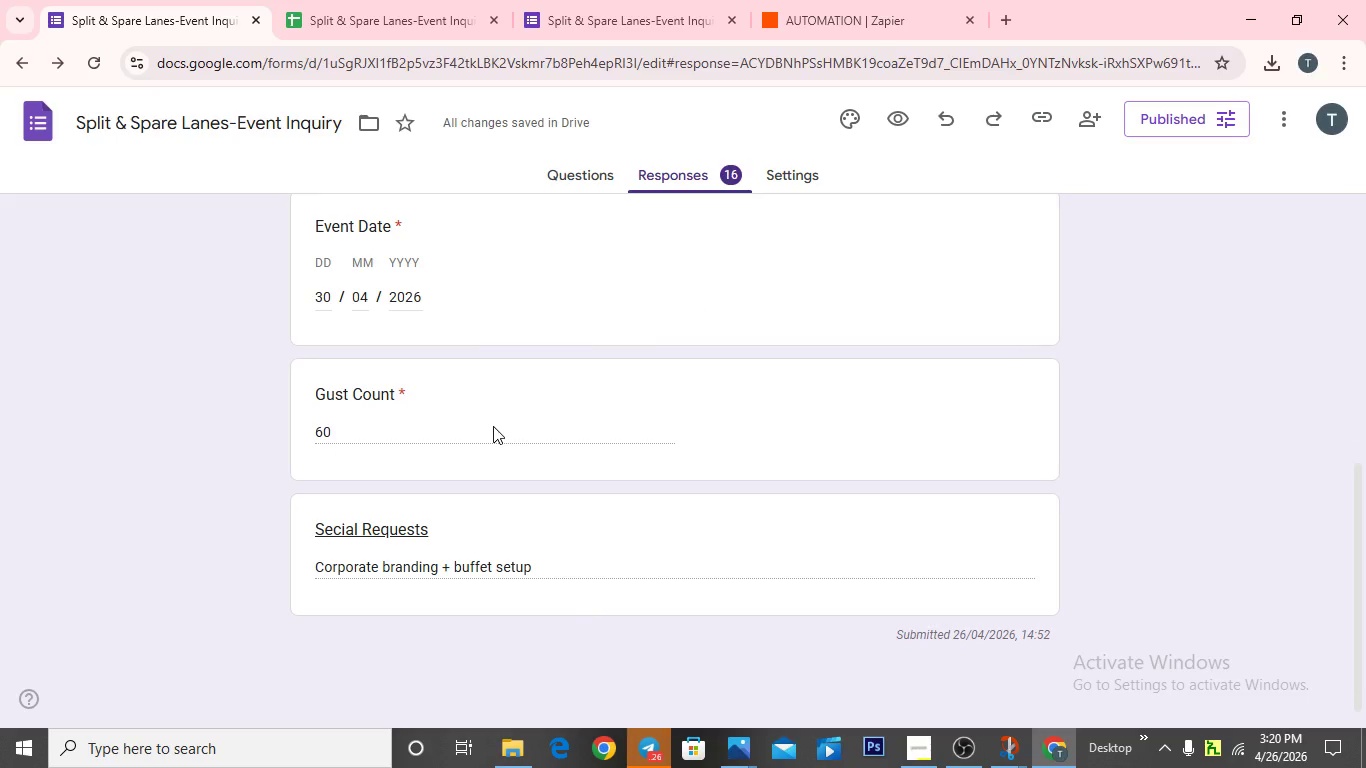 
scroll: coordinate [493, 426], scroll_direction: up, amount: 9.0
 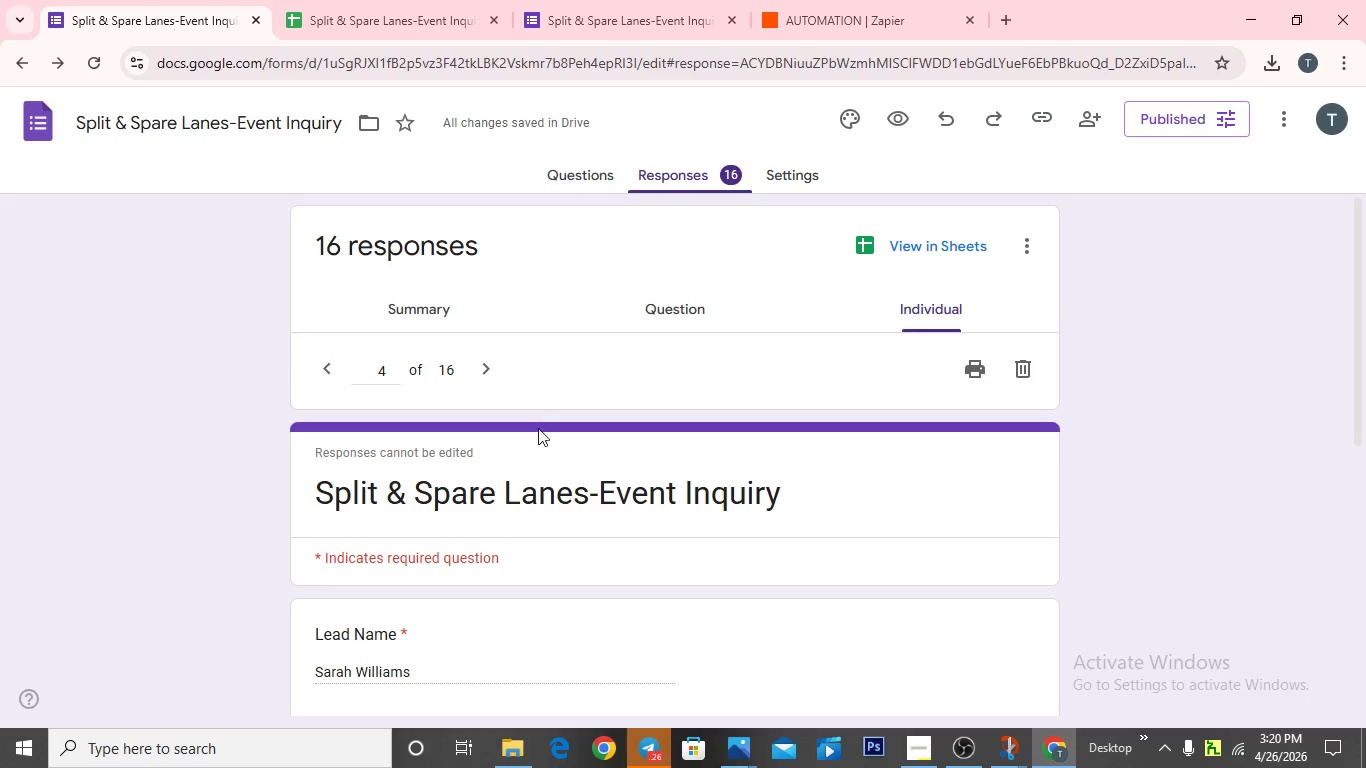 
scroll: coordinate [540, 368], scroll_direction: down, amount: 4.0
 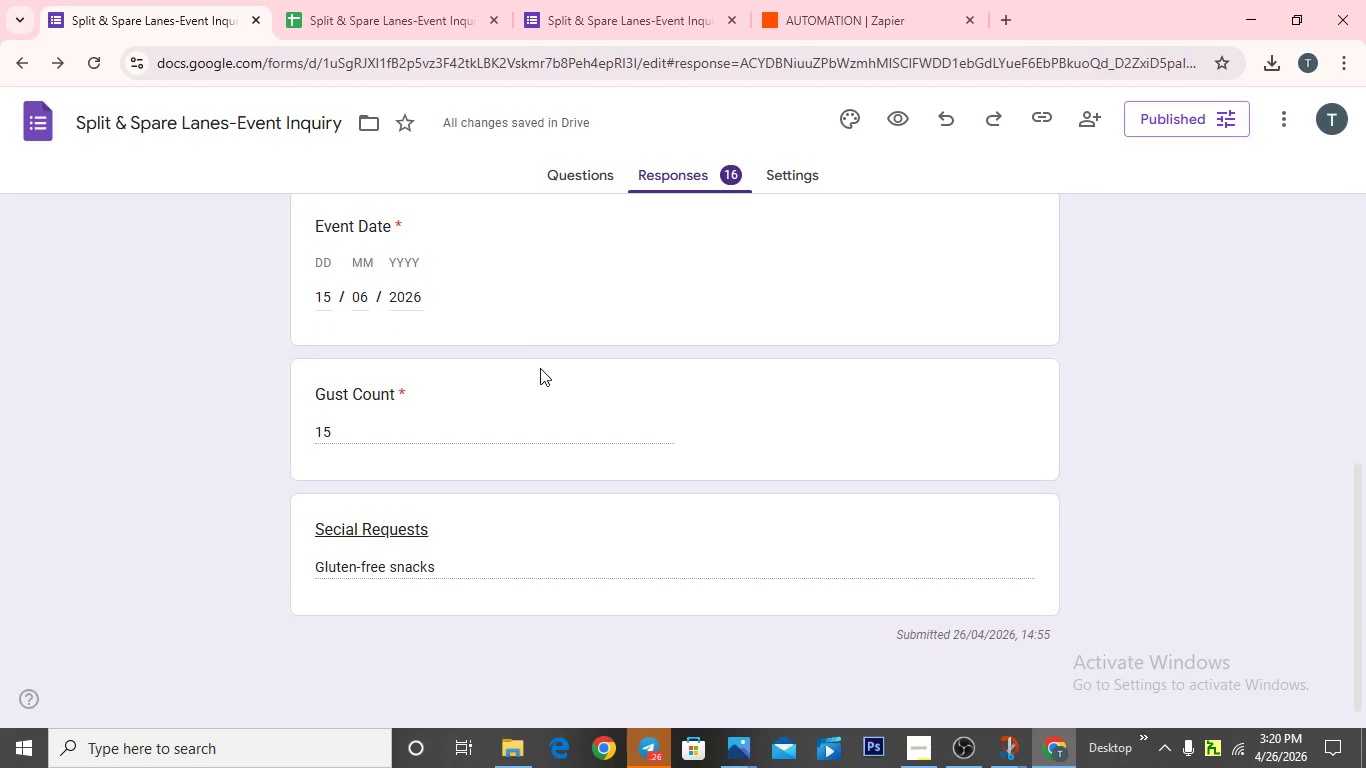 
scroll: coordinate [540, 368], scroll_direction: up, amount: 3.0
 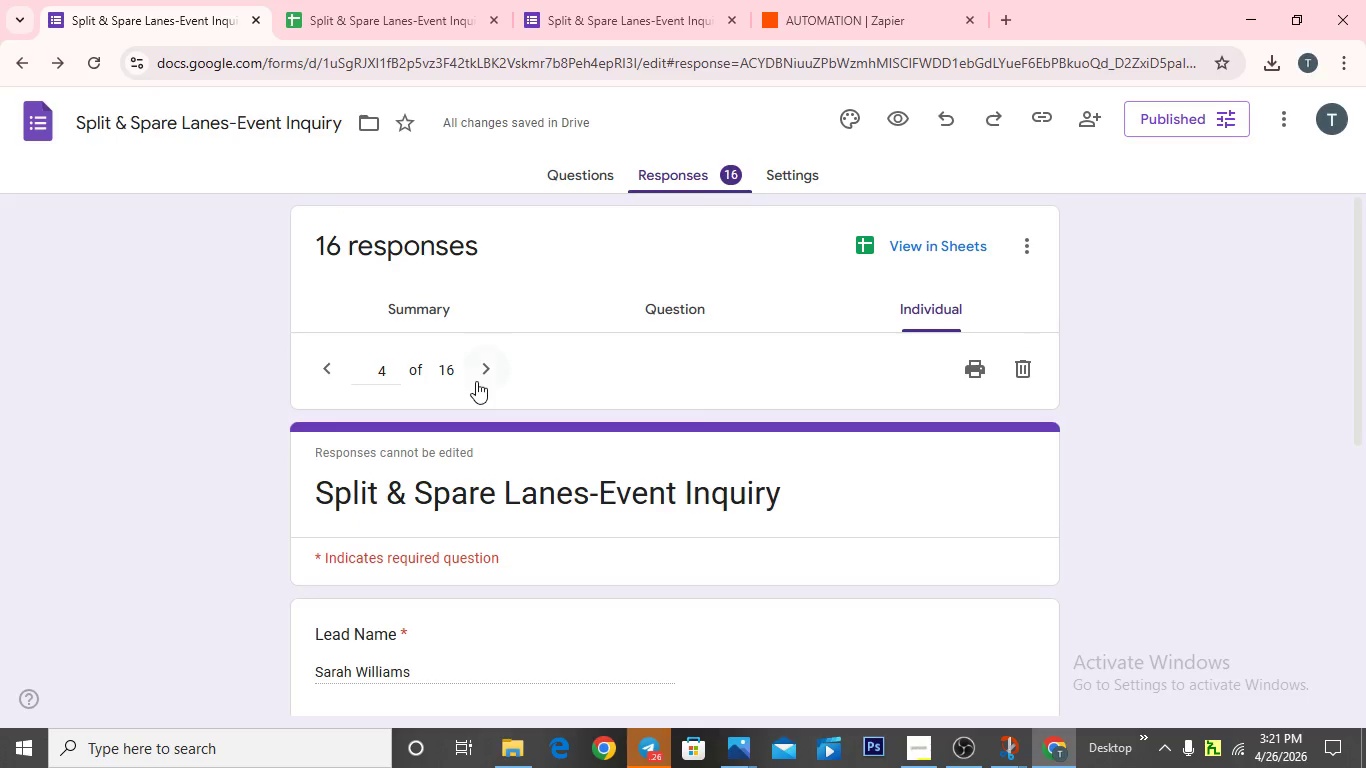 
left_click([489, 367])
 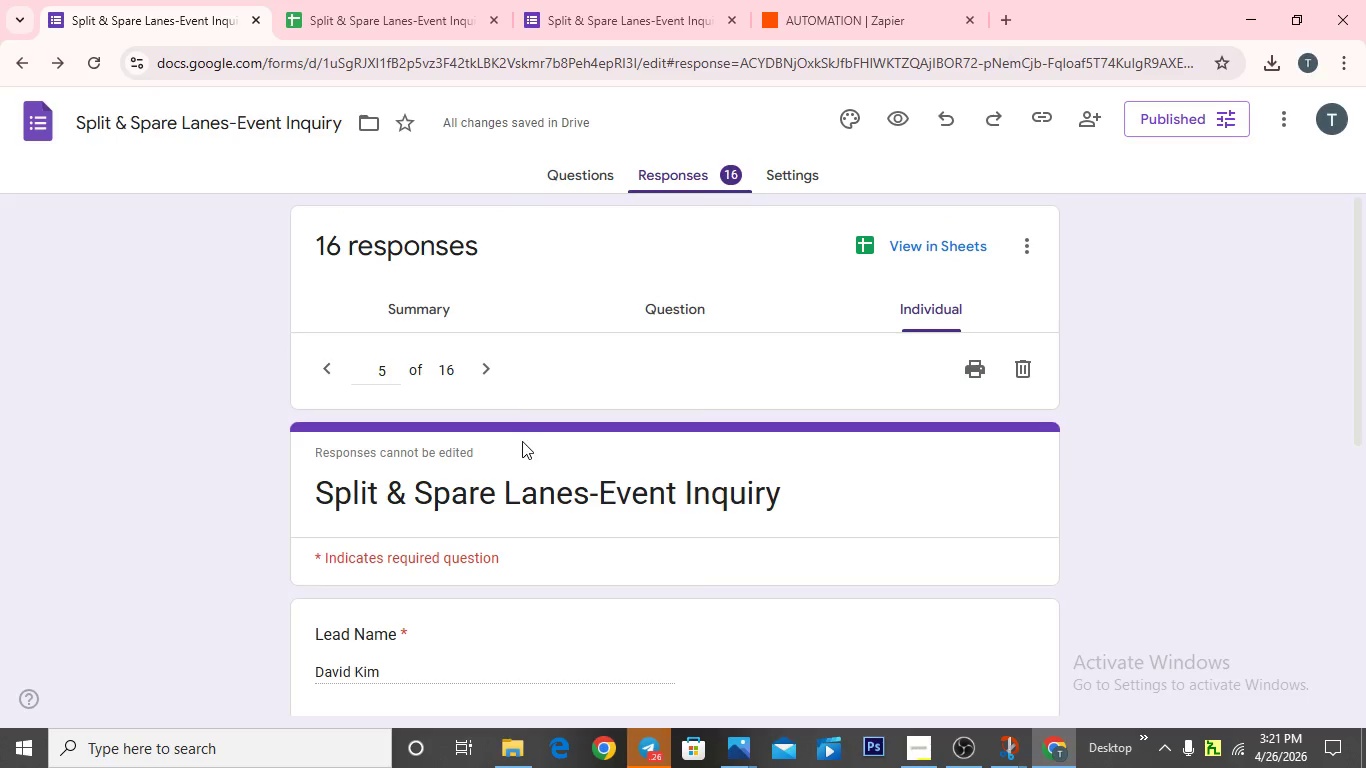 
scroll: coordinate [522, 447], scroll_direction: down, amount: 1.0
 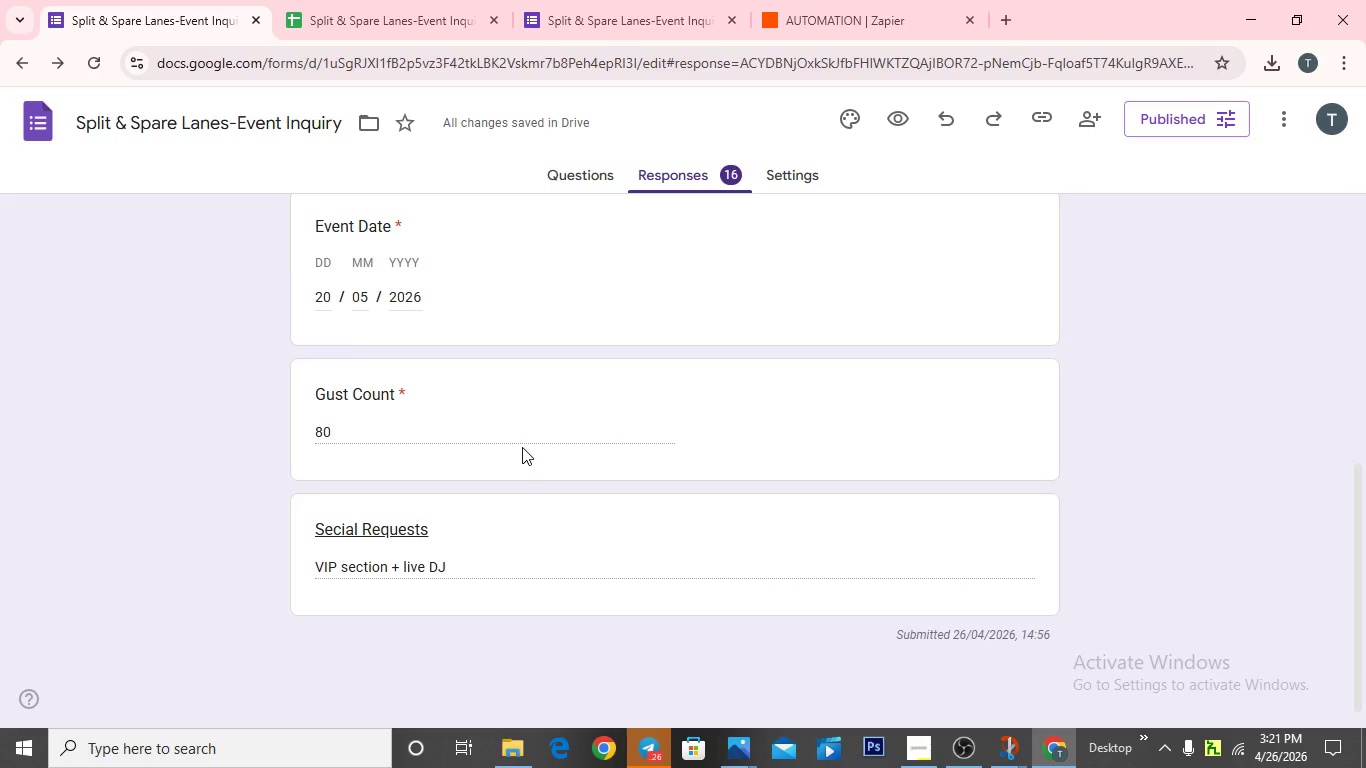 
scroll: coordinate [522, 446], scroll_direction: up, amount: 7.0
 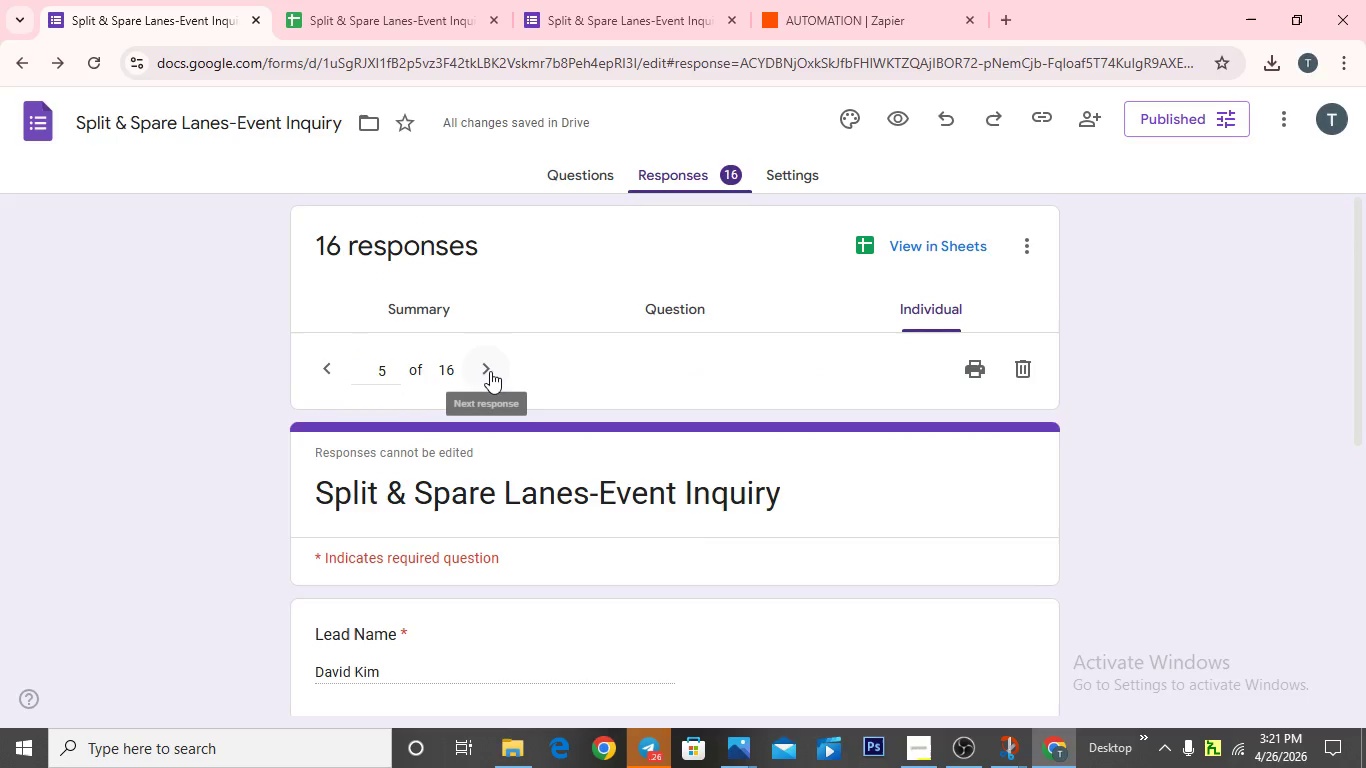 
left_click([490, 370])
 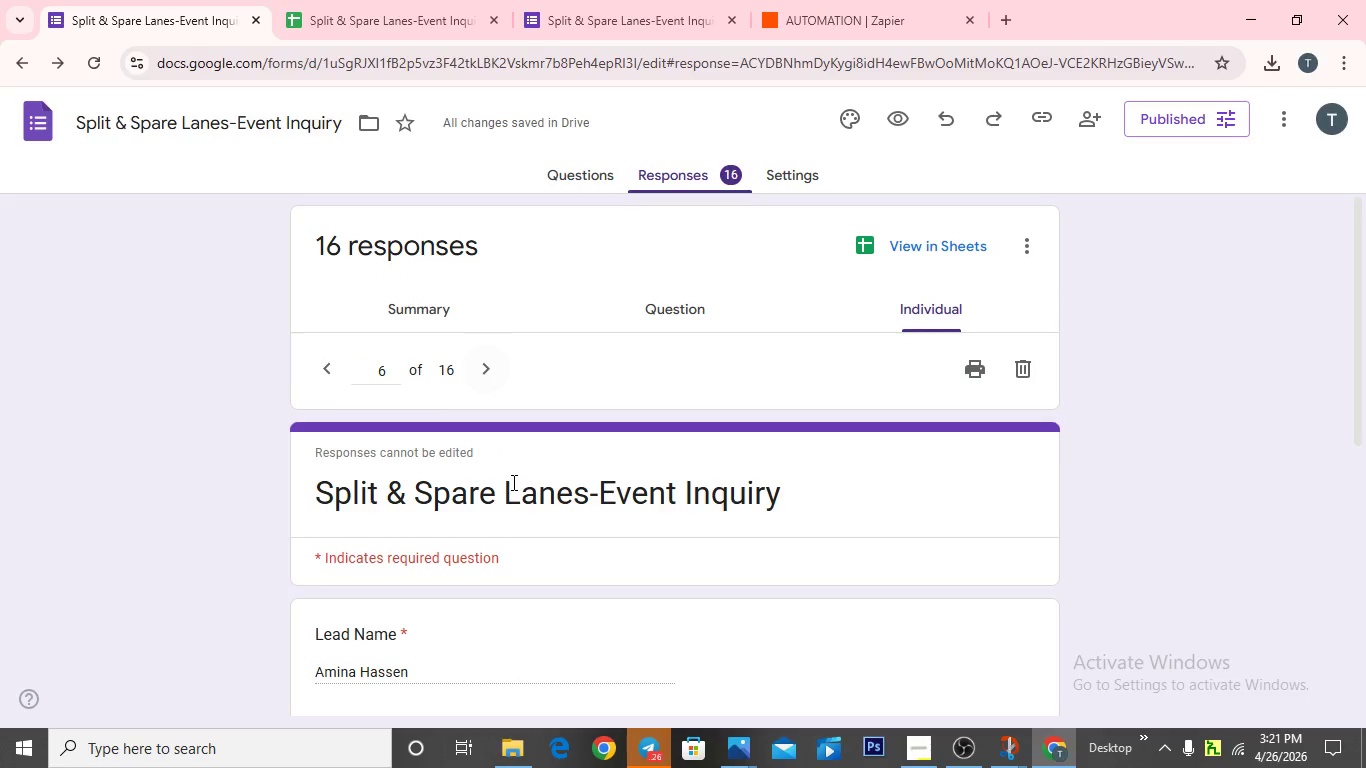 
scroll: coordinate [512, 483], scroll_direction: down, amount: 3.0
 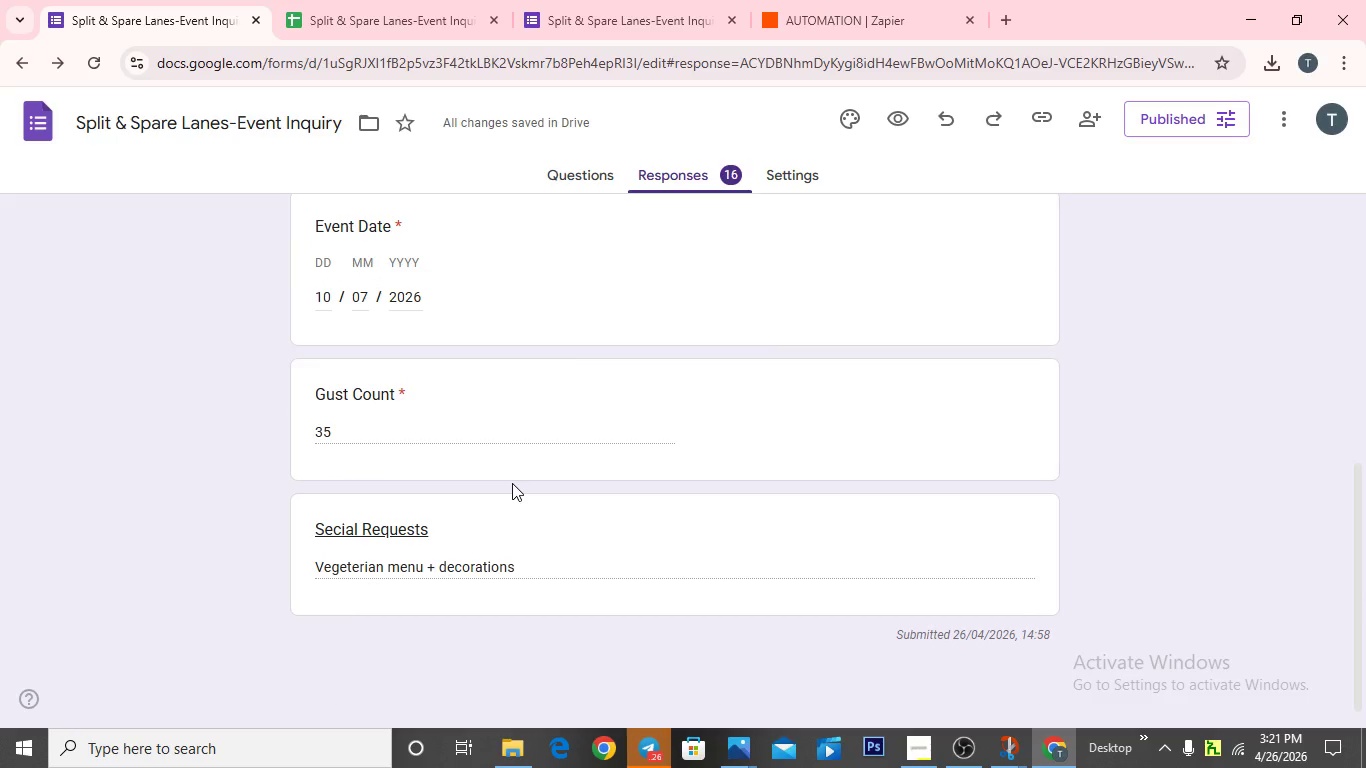 
scroll: coordinate [512, 481], scroll_direction: up, amount: 7.0
 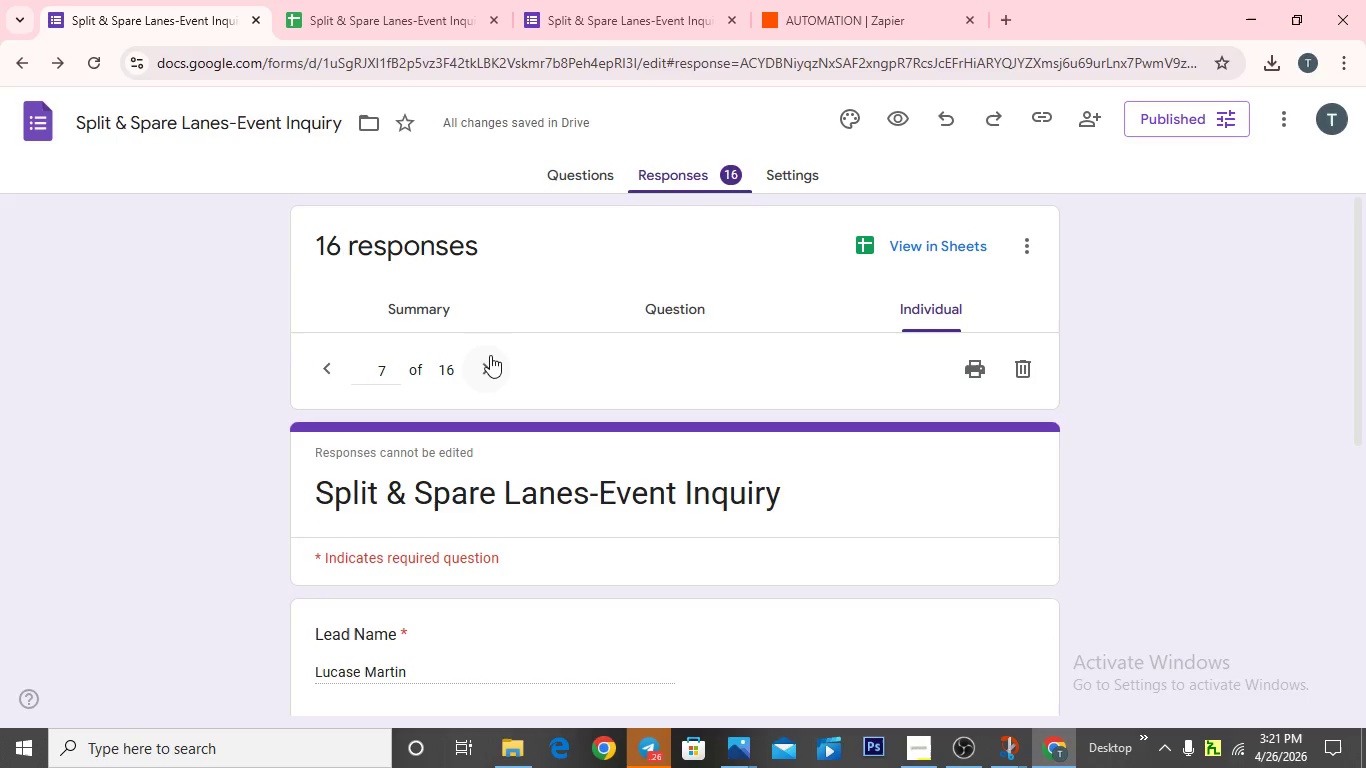 
scroll: coordinate [474, 481], scroll_direction: down, amount: 6.0
 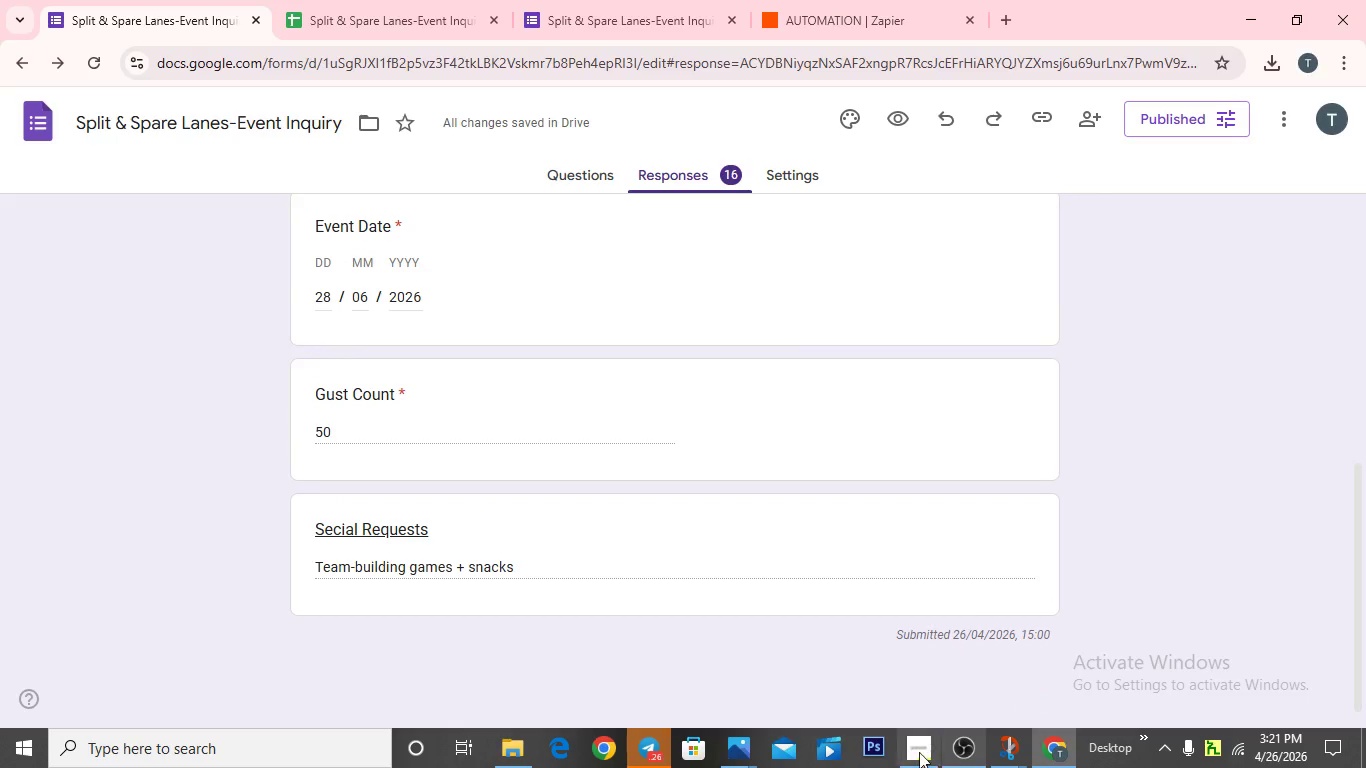 
left_click([909, 748])